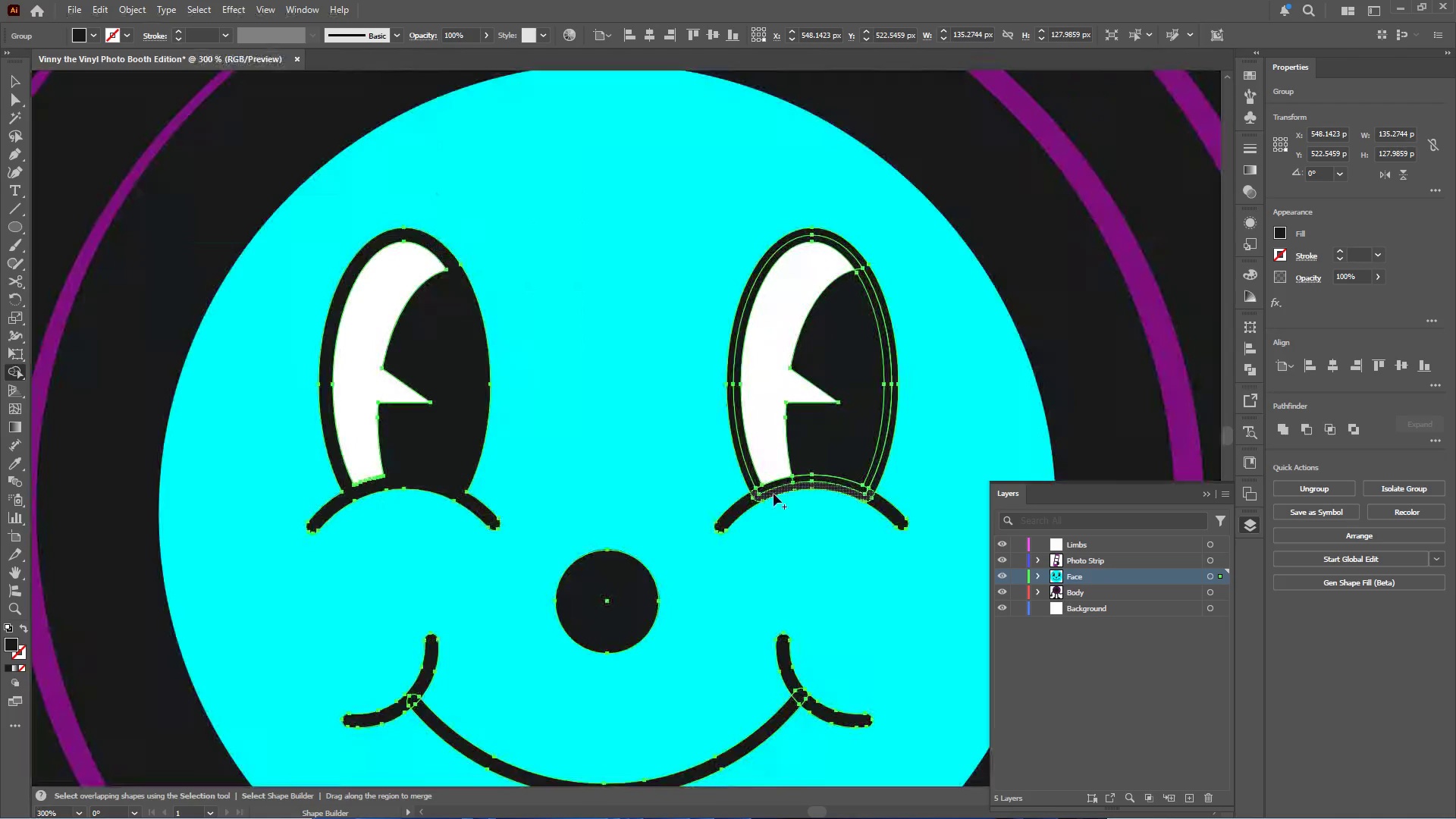 
hold_key(key=AltLeft, duration=0.8)
scroll: coordinate [855, 495], scroll_direction: up, amount: 4.0
 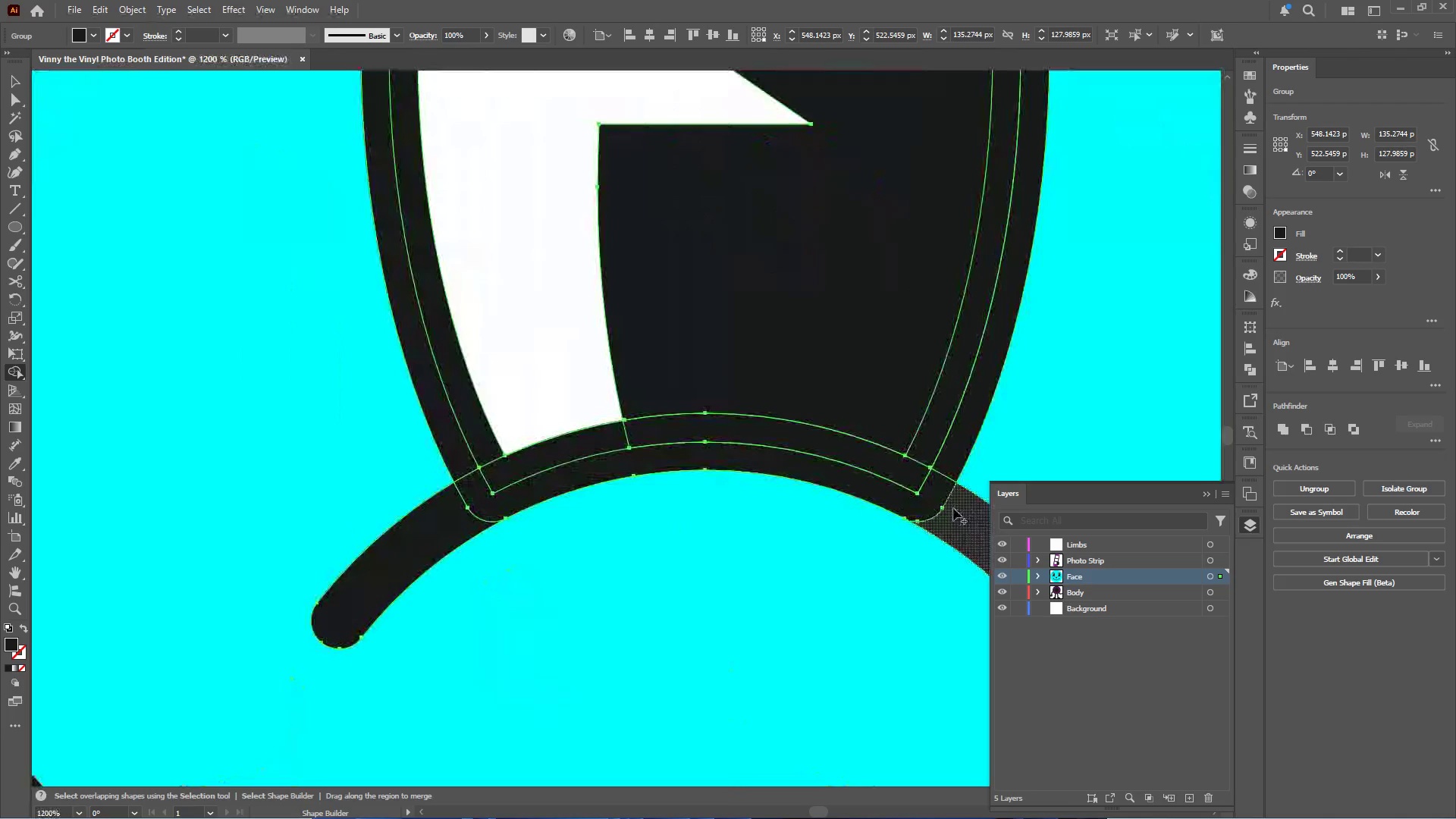 
left_click_drag(start_coordinate=[953, 509], to_coordinate=[482, 457])
 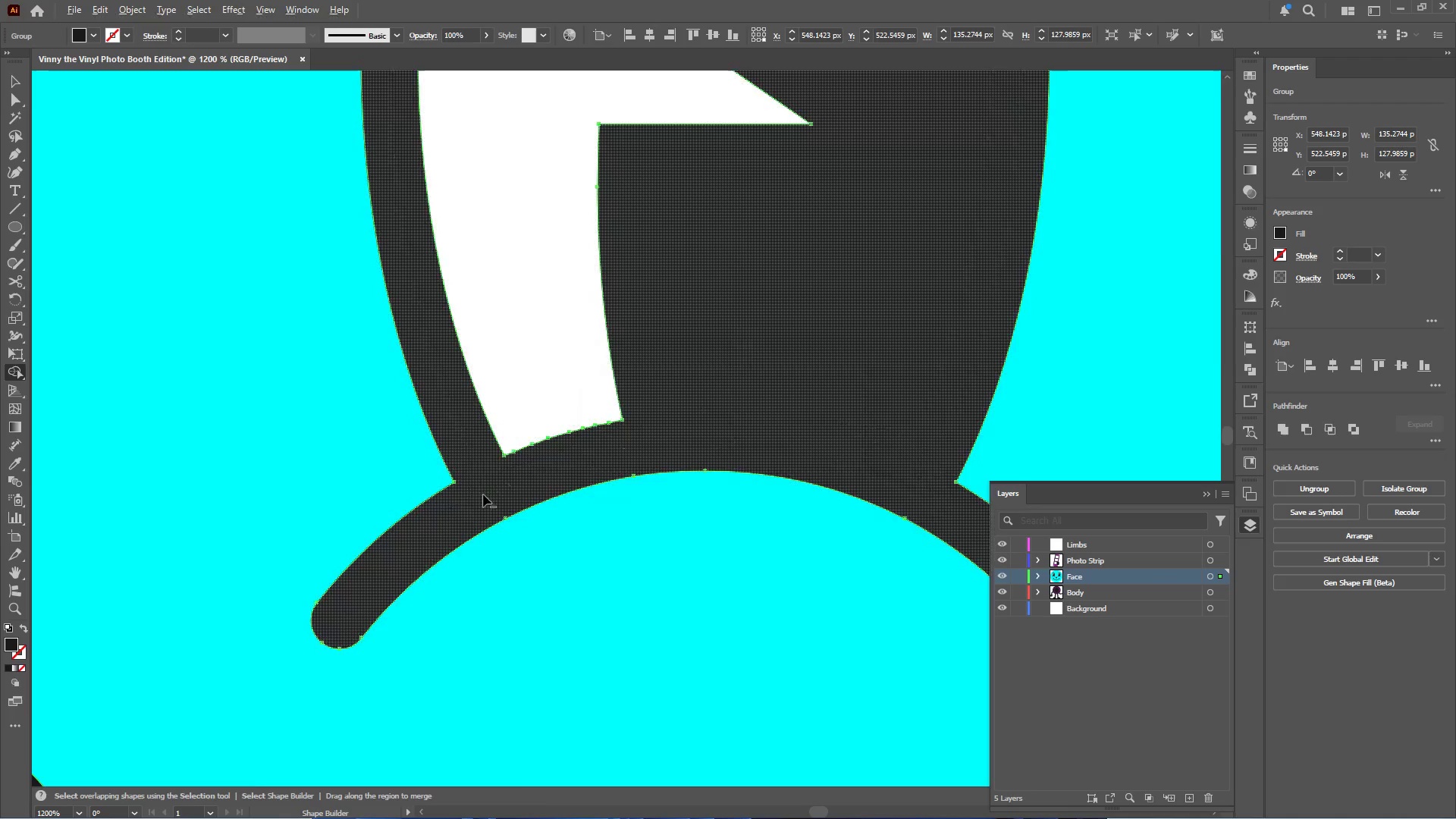 
scroll: coordinate [544, 488], scroll_direction: down, amount: 2.0
 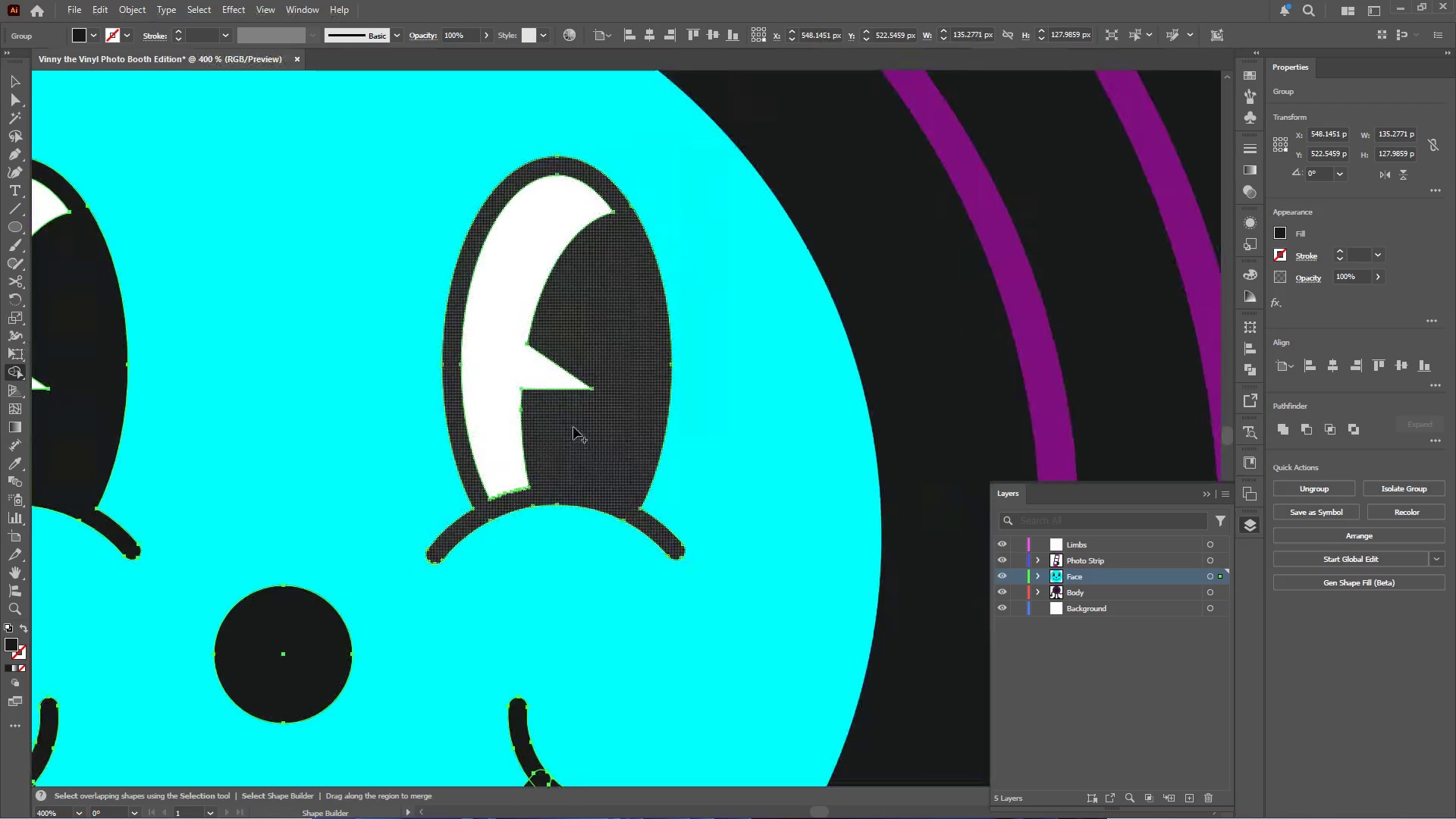 
hold_key(key=AltLeft, duration=0.55)
 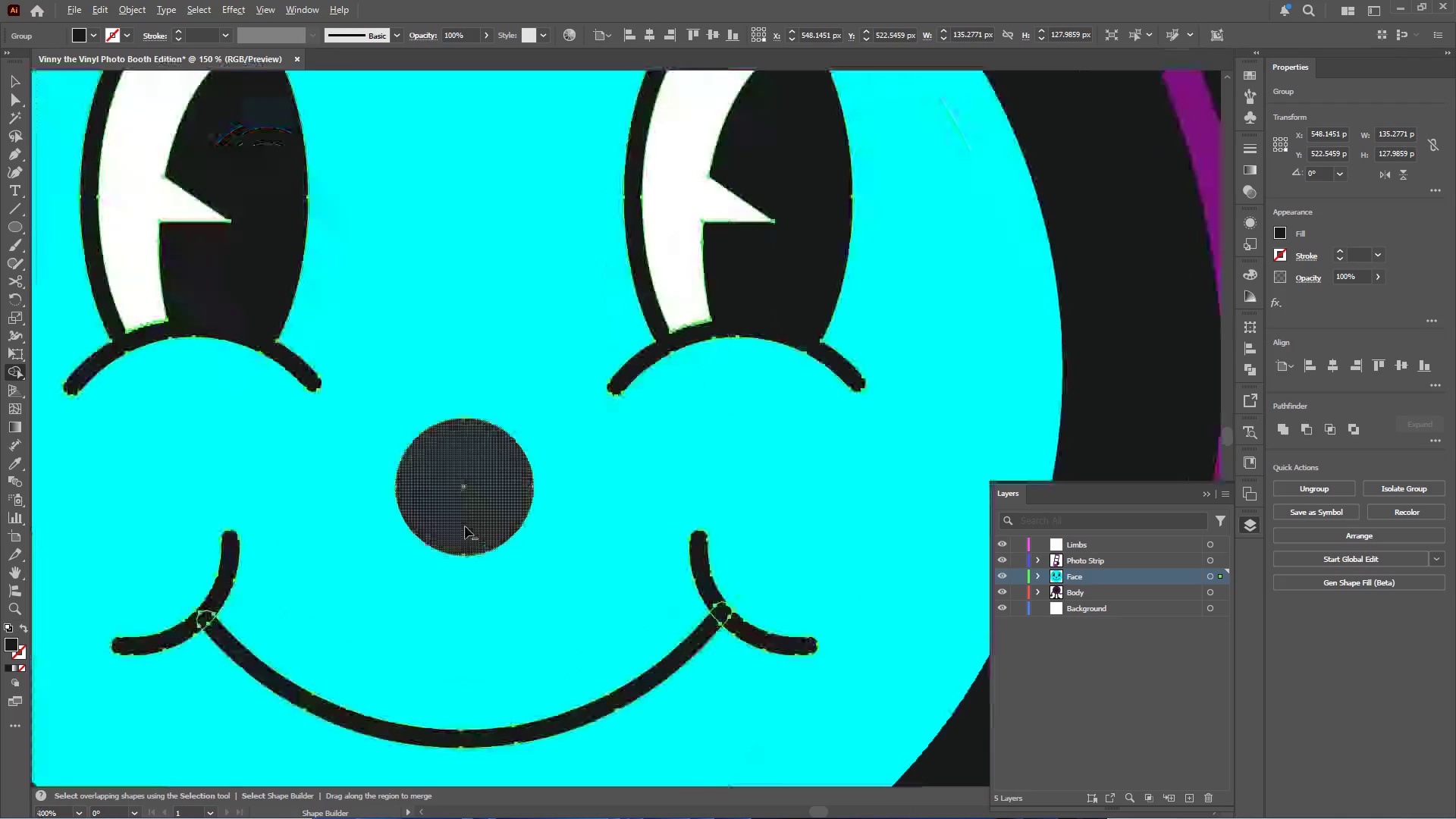 
hold_key(key=AltLeft, duration=0.45)
 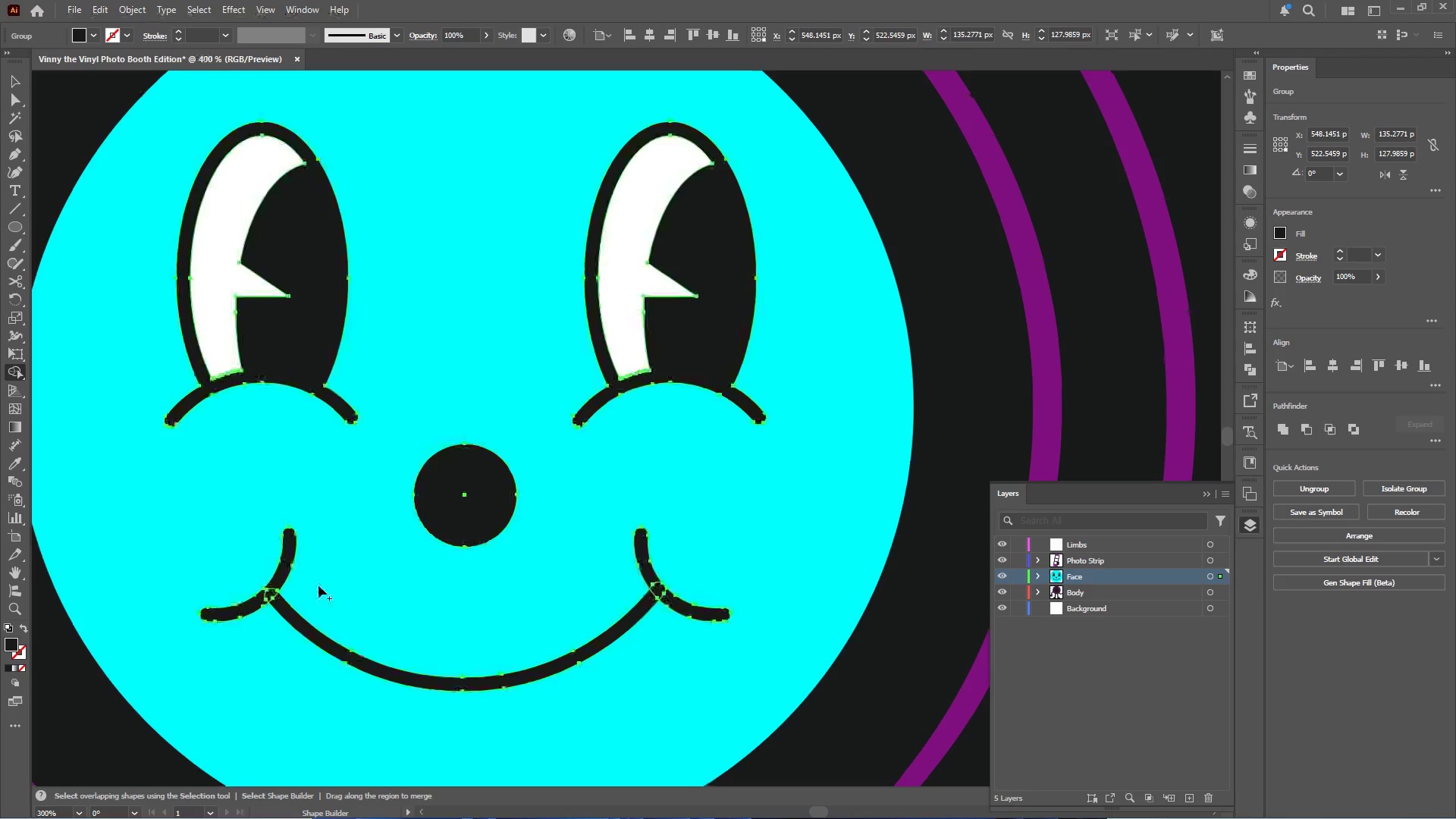 
scroll: coordinate [574, 427], scroll_direction: down, amount: 3.0
 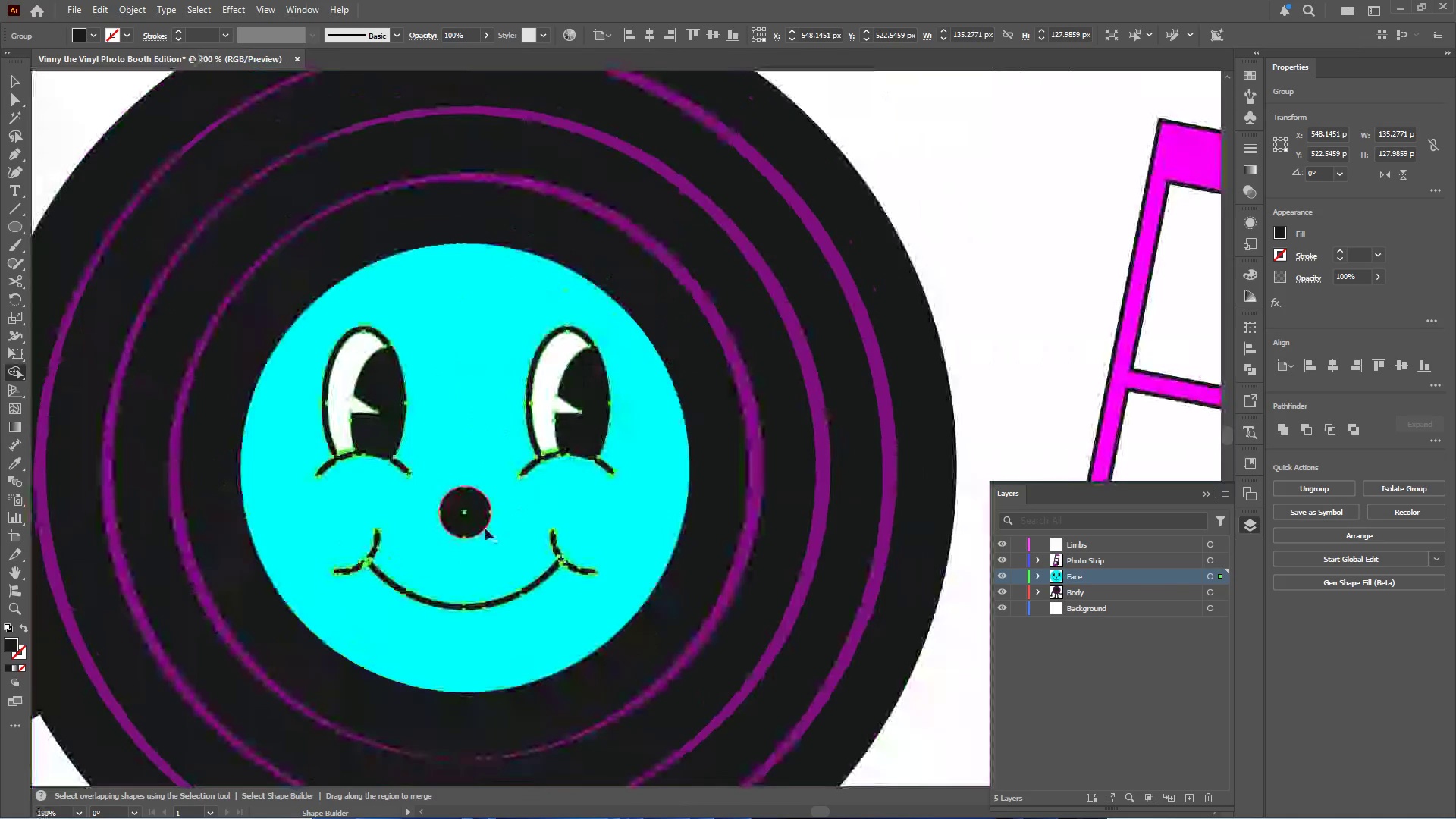 
key(Alt+AltLeft)
 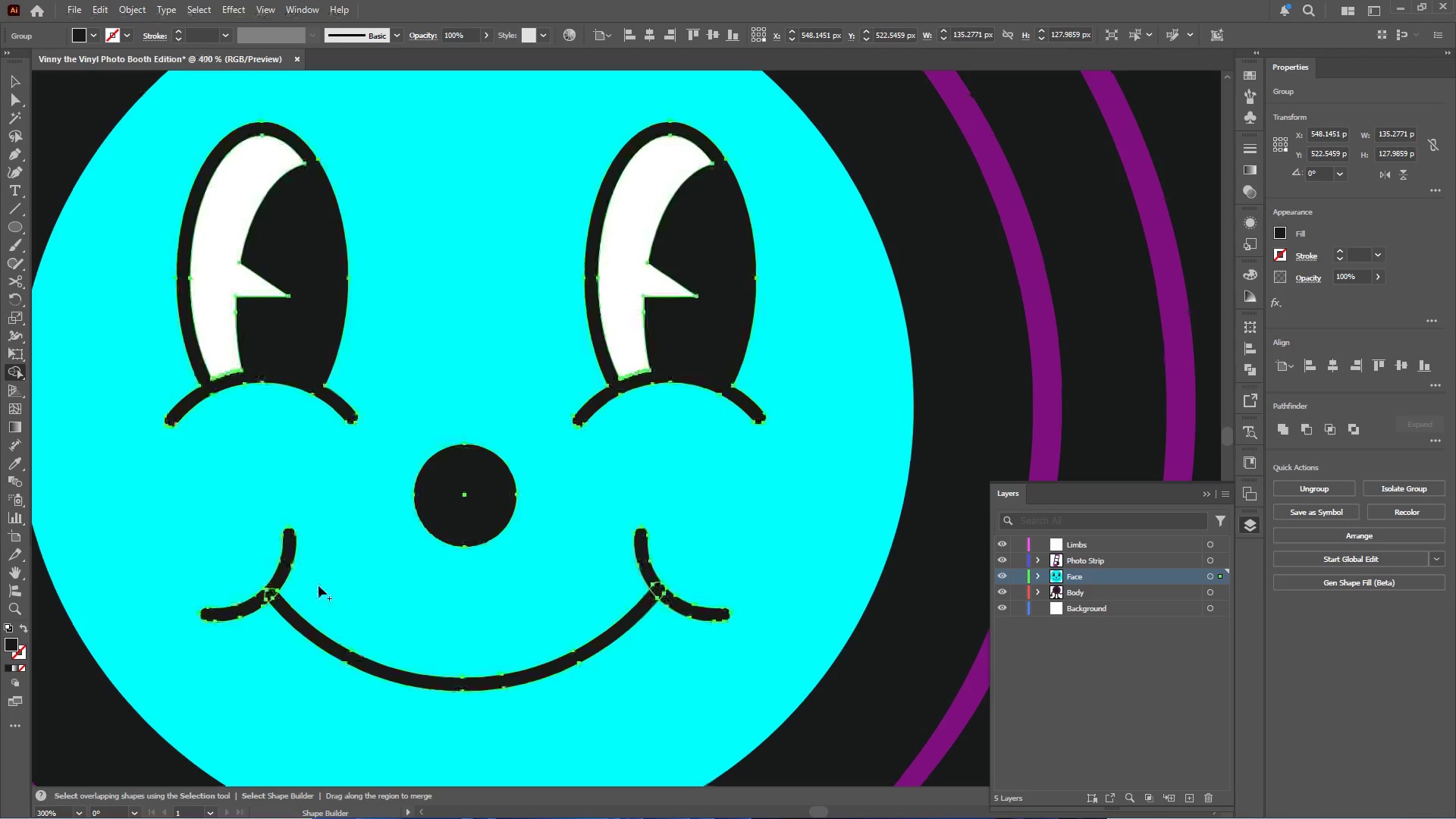 
hold_key(key=AltLeft, duration=0.67)
 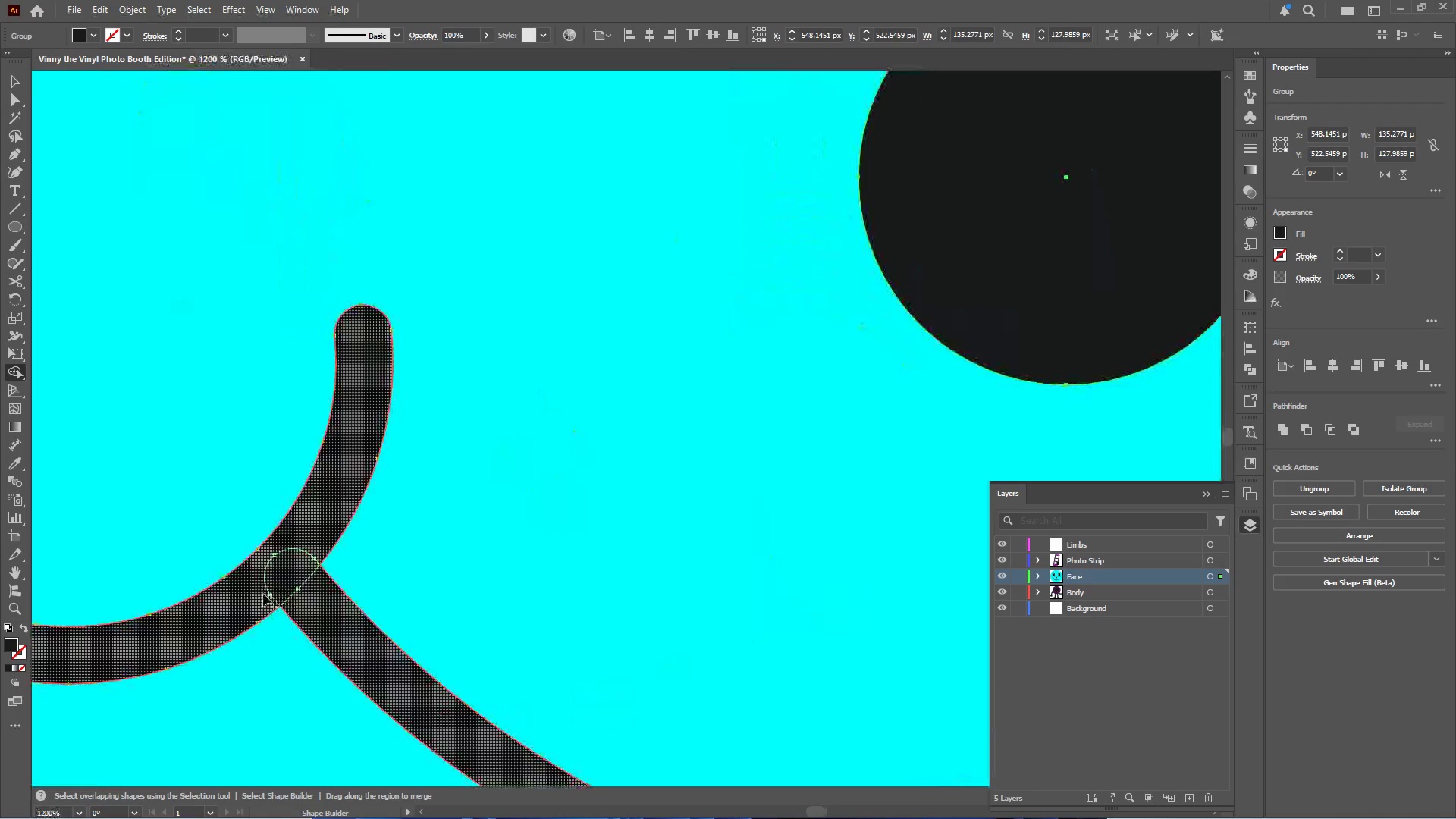 
scroll: coordinate [467, 521], scroll_direction: up, amount: 2.0
 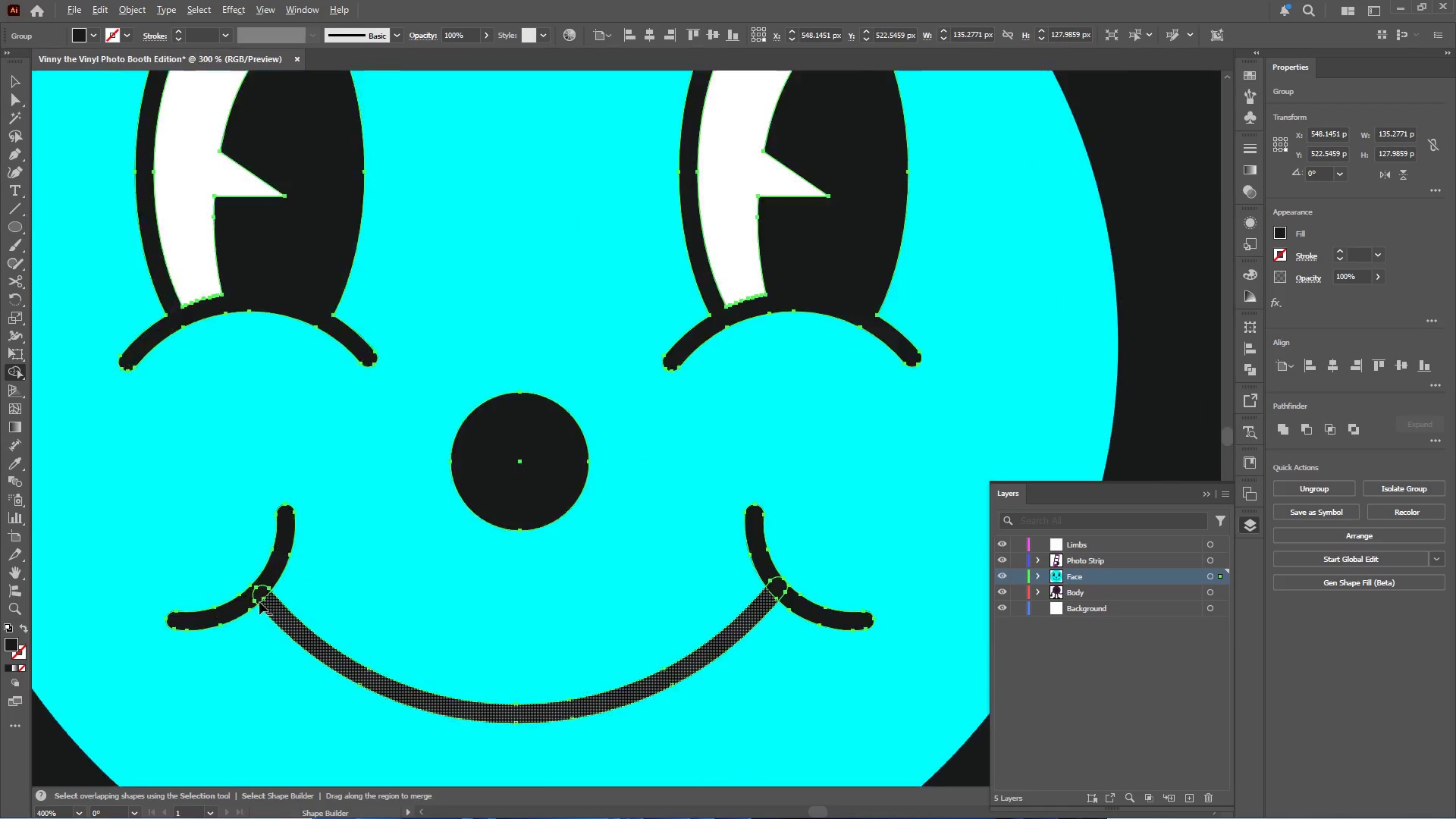 
left_click_drag(start_coordinate=[298, 607], to_coordinate=[292, 554])
 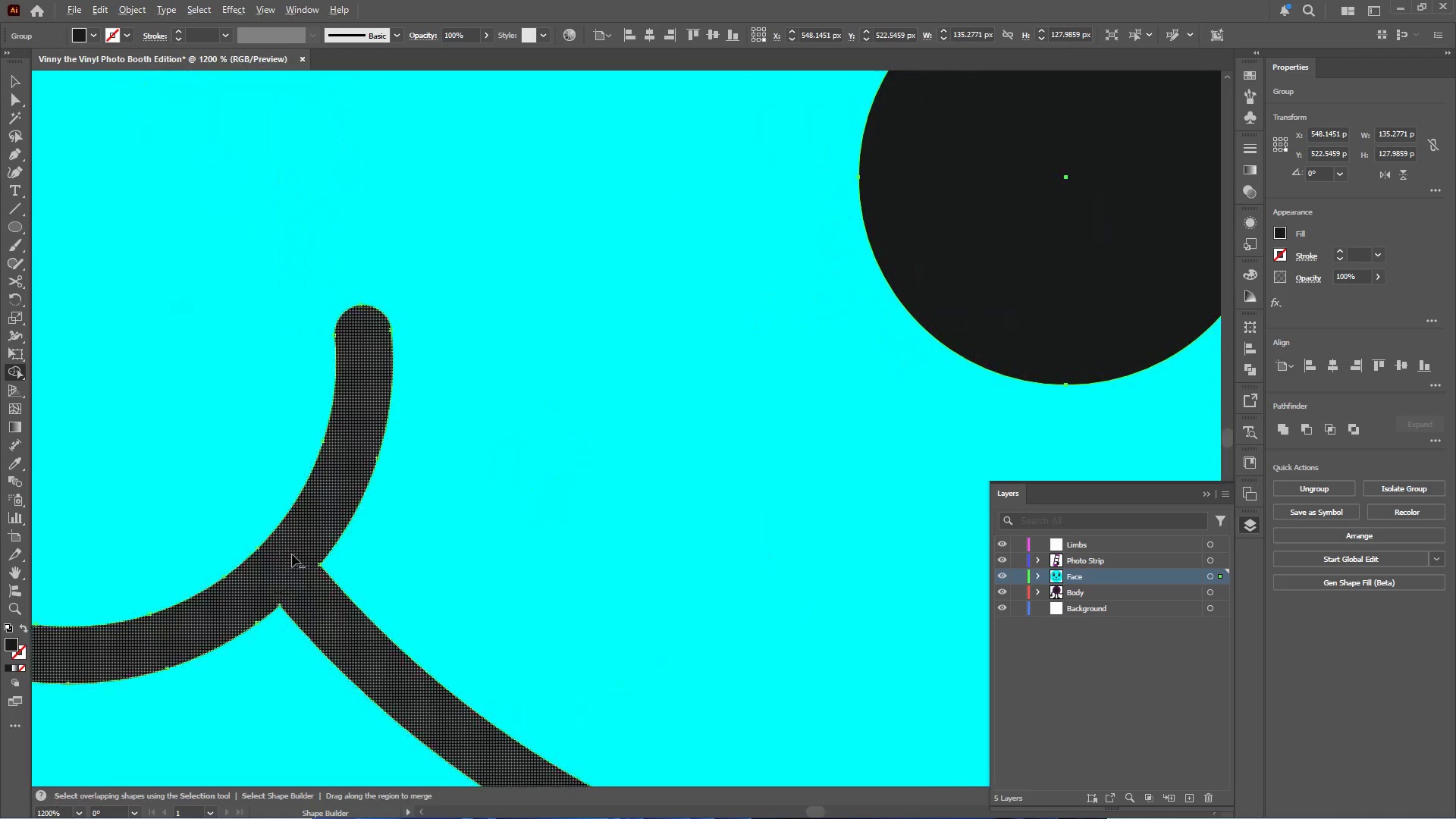 
scroll: coordinate [246, 604], scroll_direction: up, amount: 4.0
 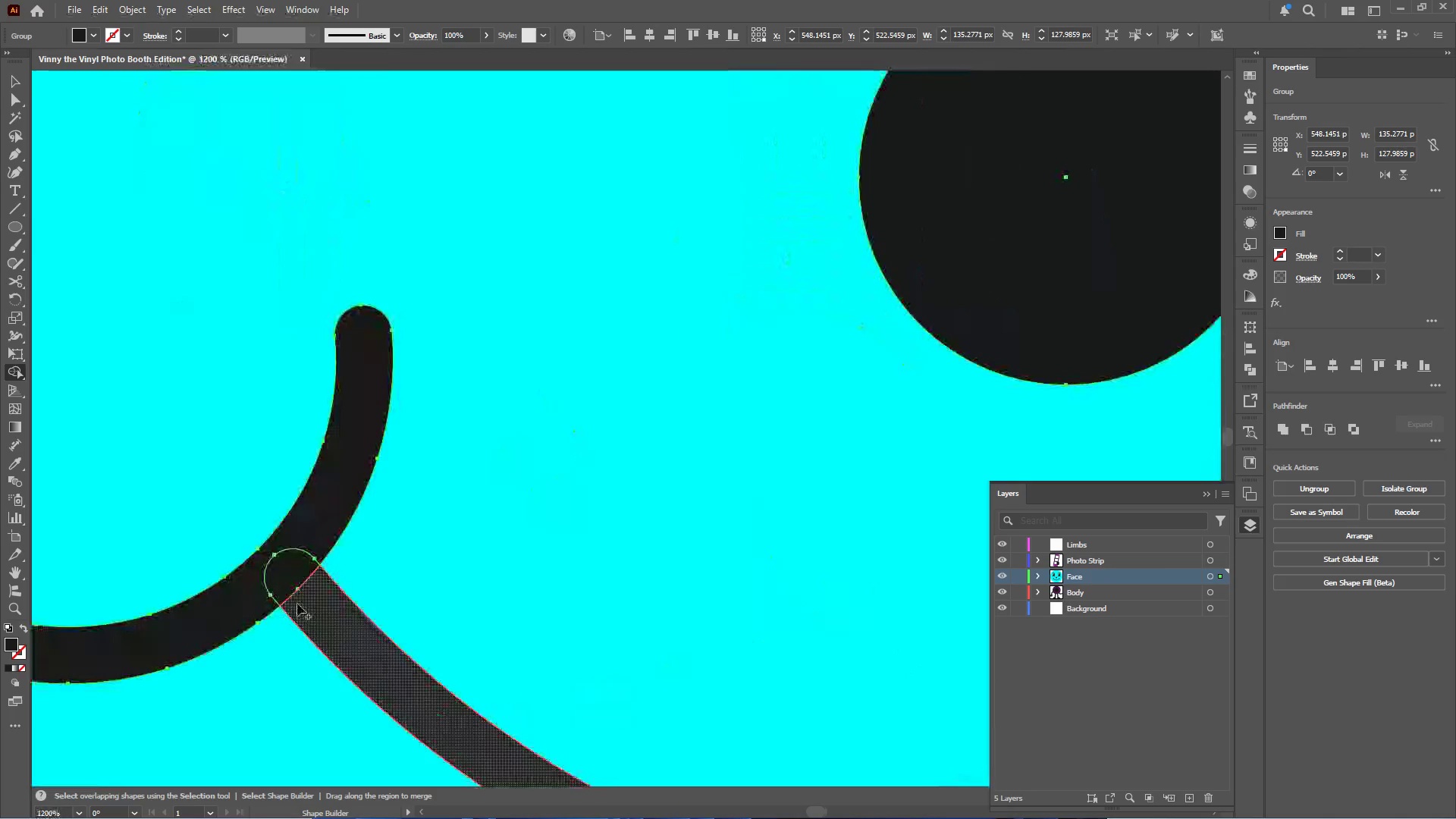 
hold_key(key=AltLeft, duration=0.55)
 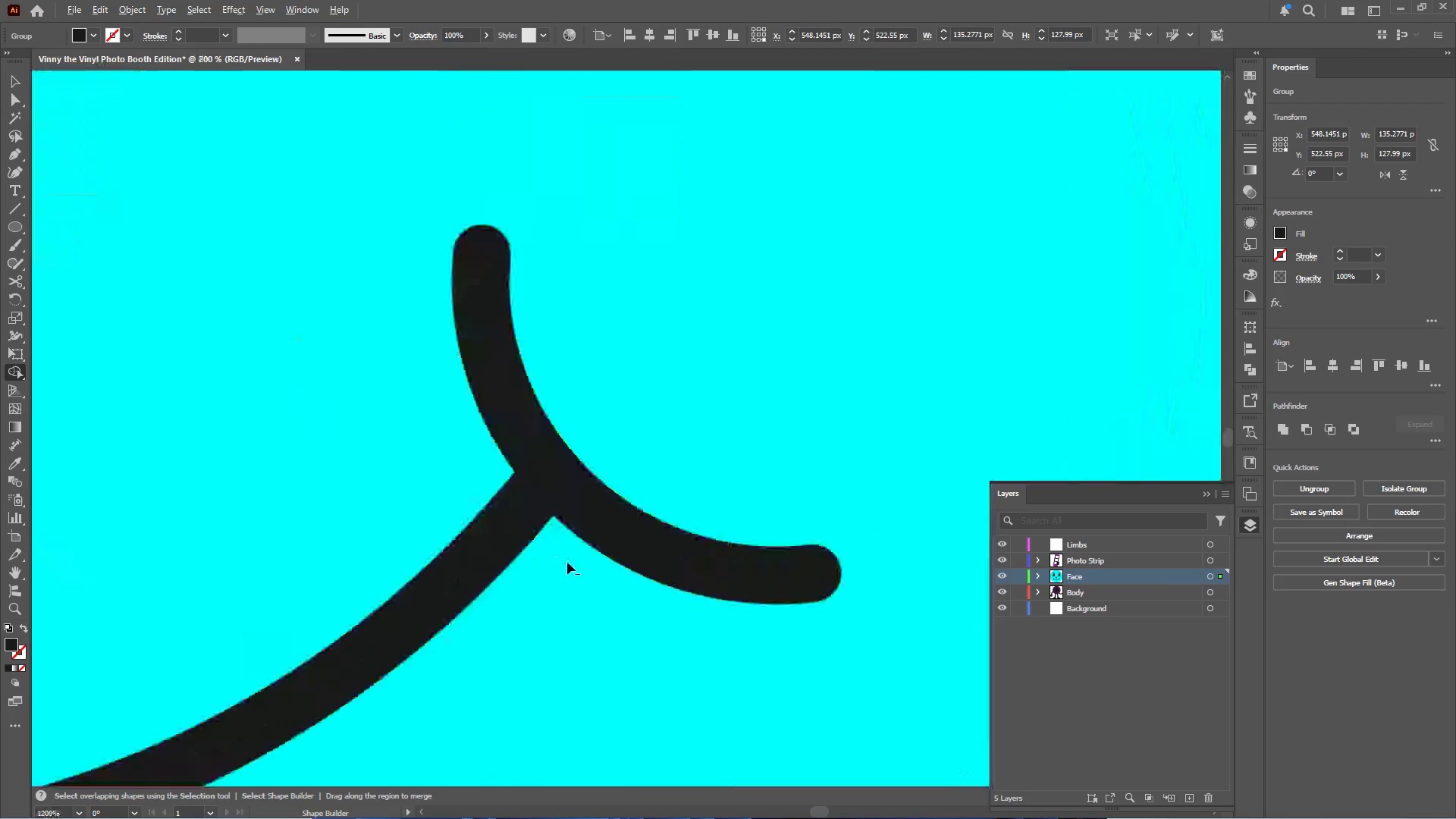 
hold_key(key=AltLeft, duration=0.45)
 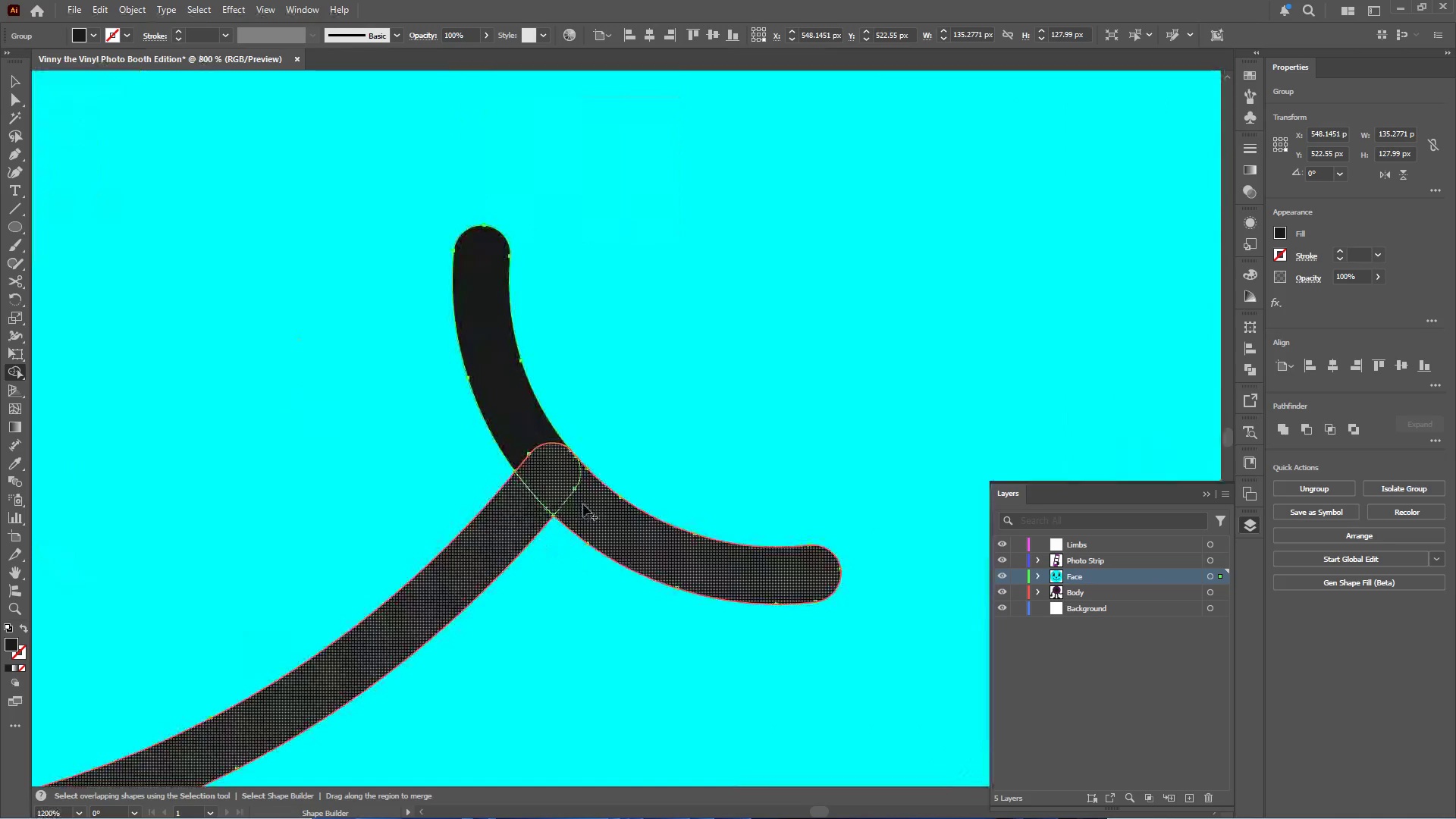 
scroll: coordinate [292, 554], scroll_direction: down, amount: 5.0
 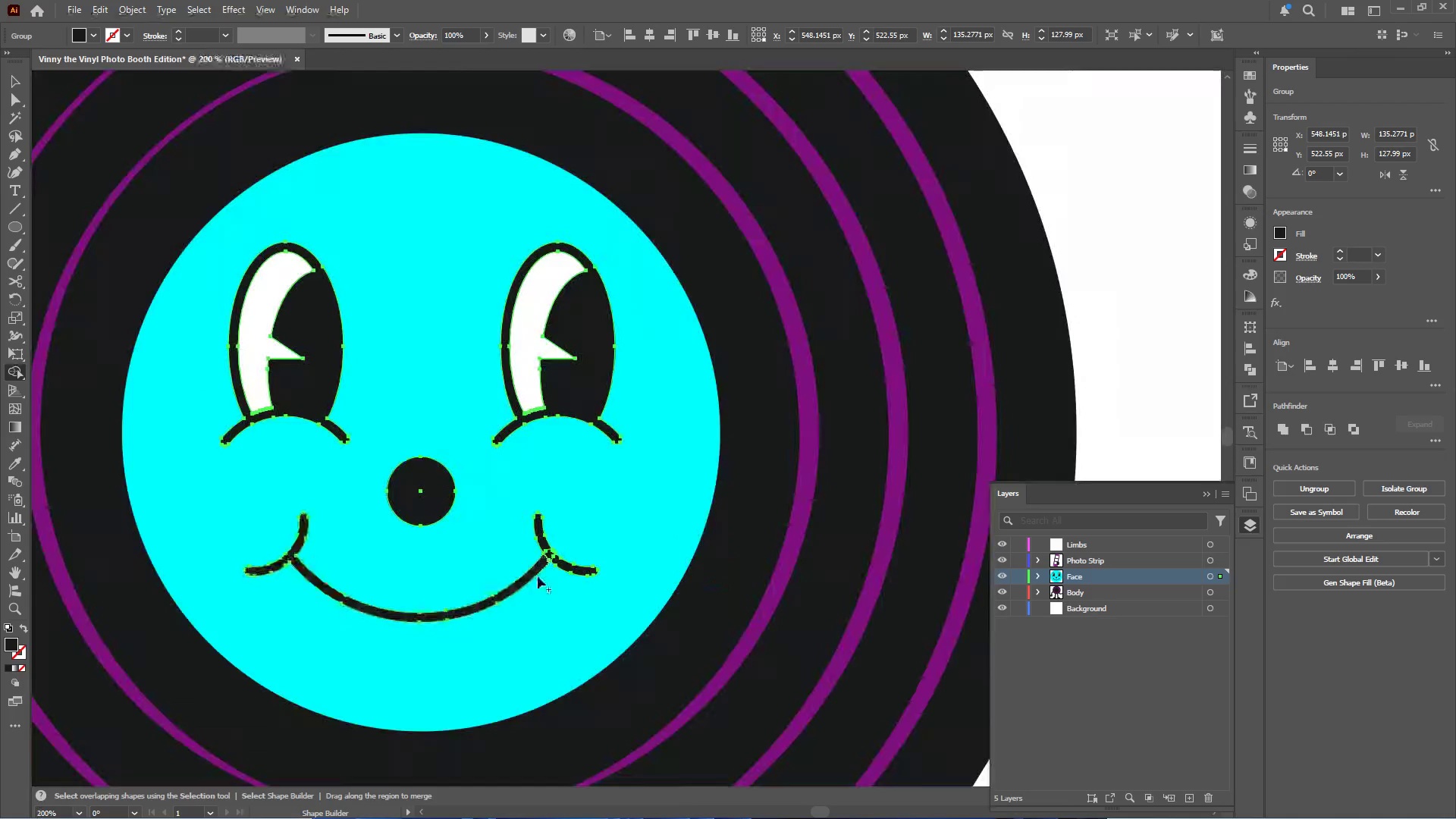 
left_click_drag(start_coordinate=[512, 522], to_coordinate=[528, 417])
 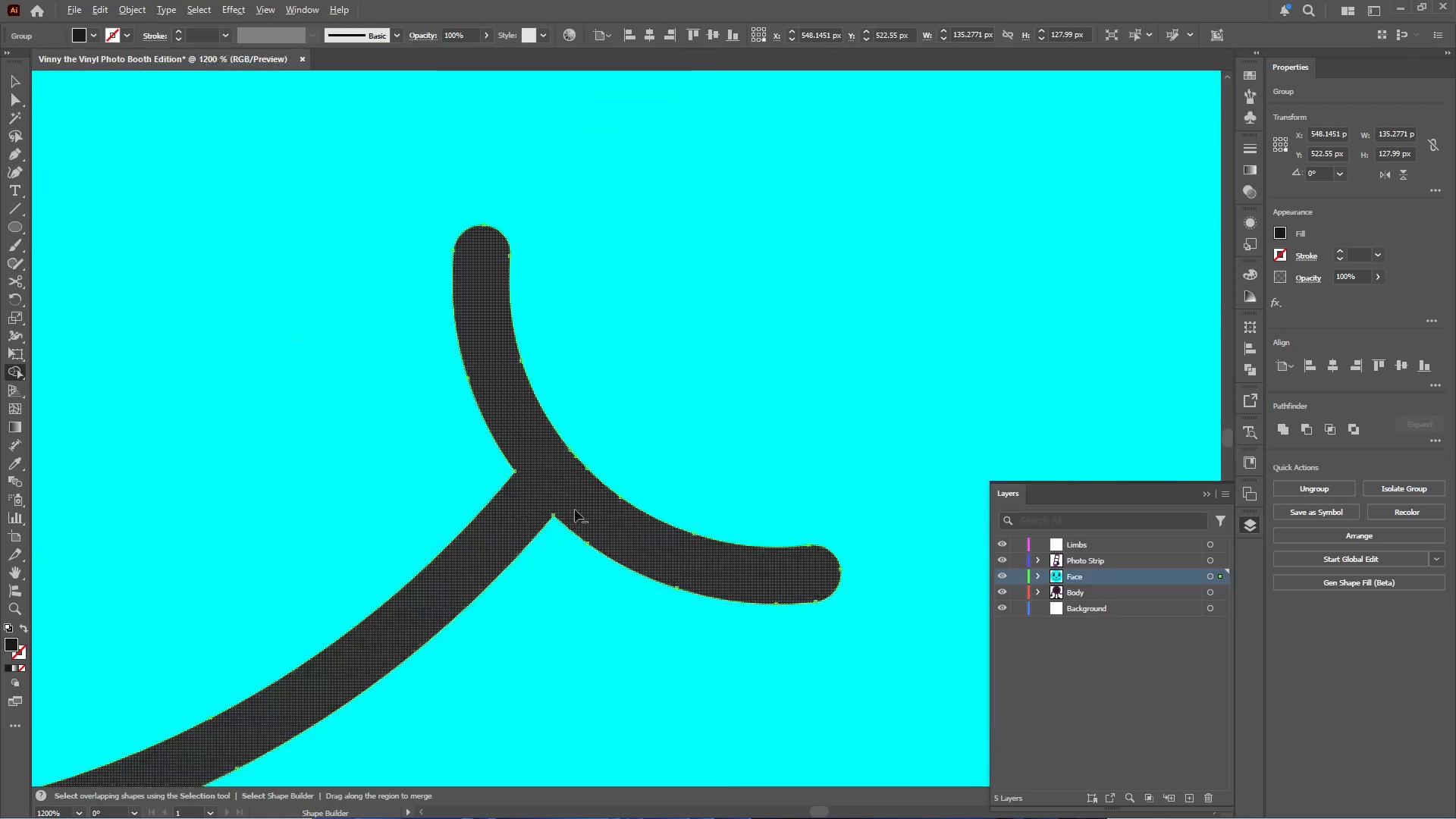 
scroll: coordinate [567, 564], scroll_direction: up, amount: 5.0
 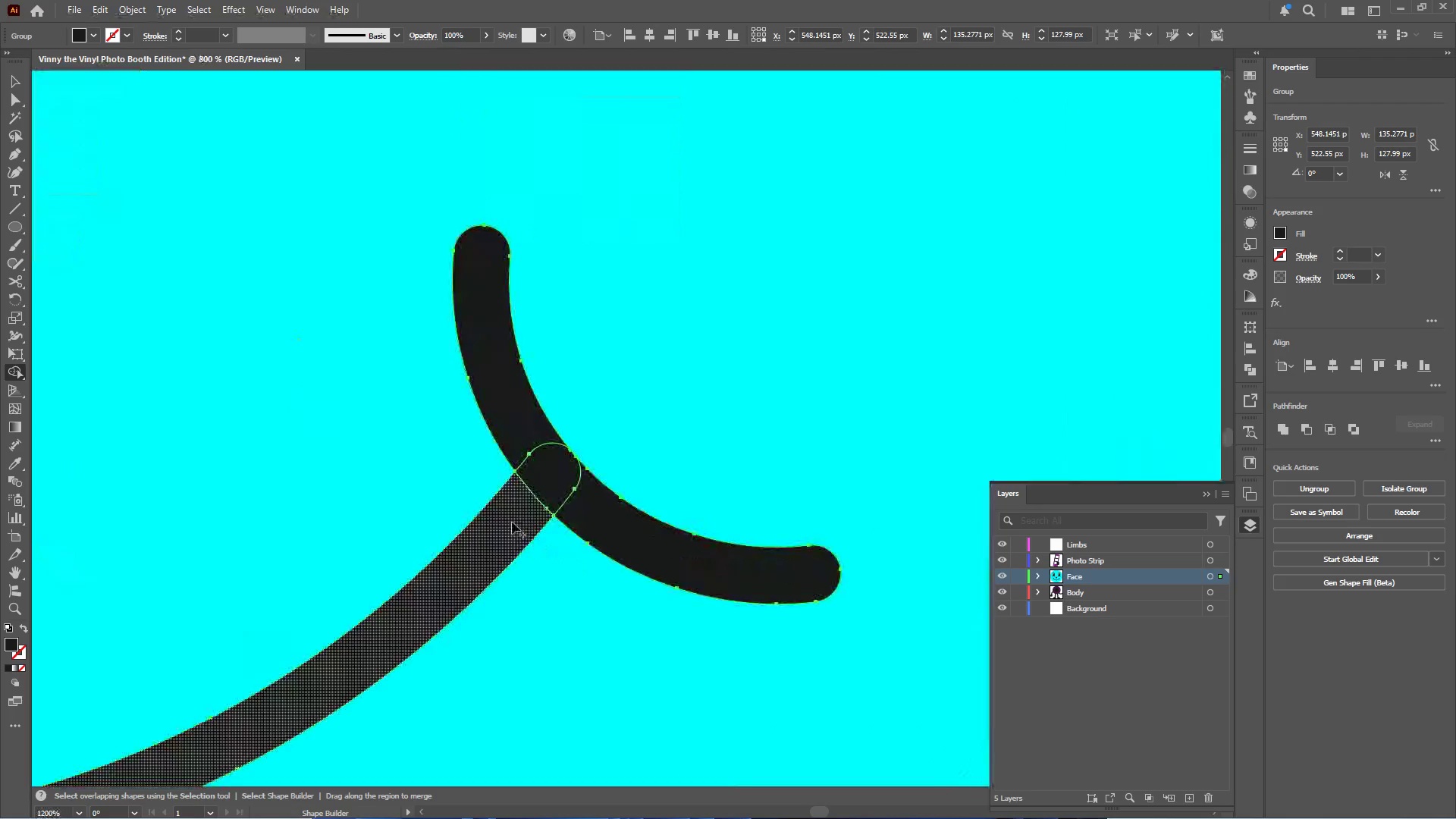 
hold_key(key=AltLeft, duration=1.19)
scroll: coordinate [573, 513], scroll_direction: down, amount: 8.0
 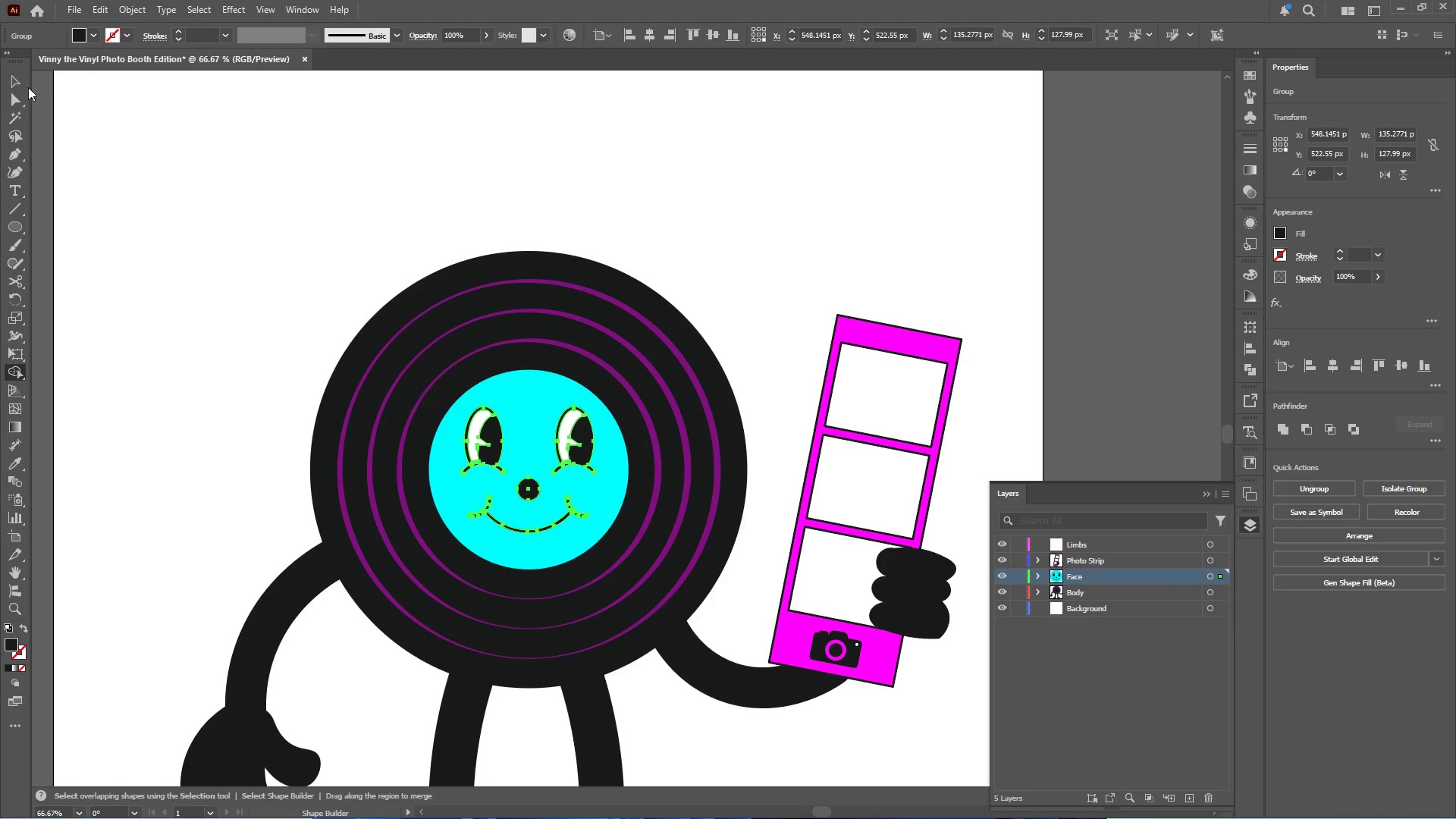 
left_click_drag(start_coordinate=[22, 83], to_coordinate=[271, 170])
 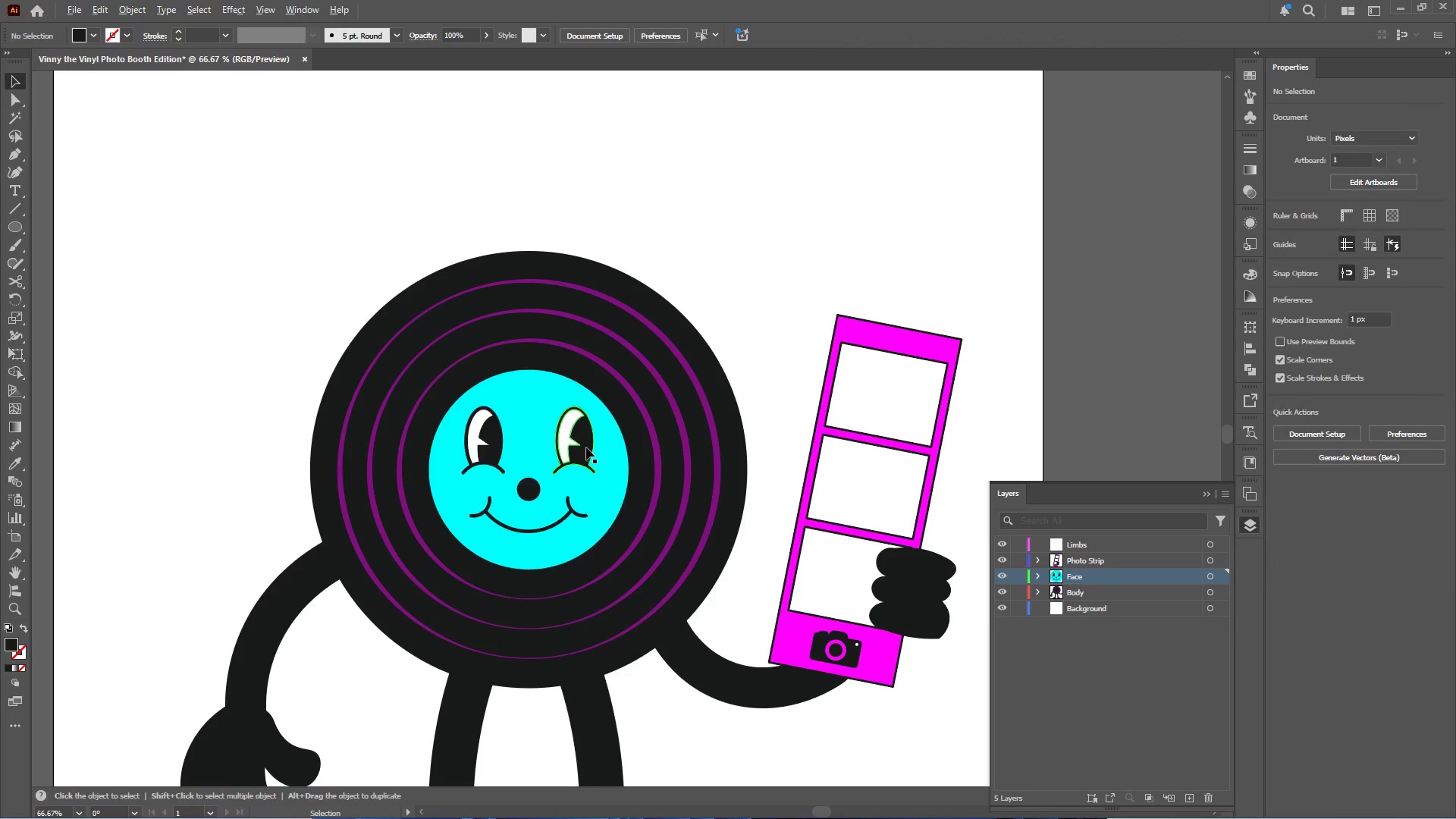 
double_click([271, 170])
 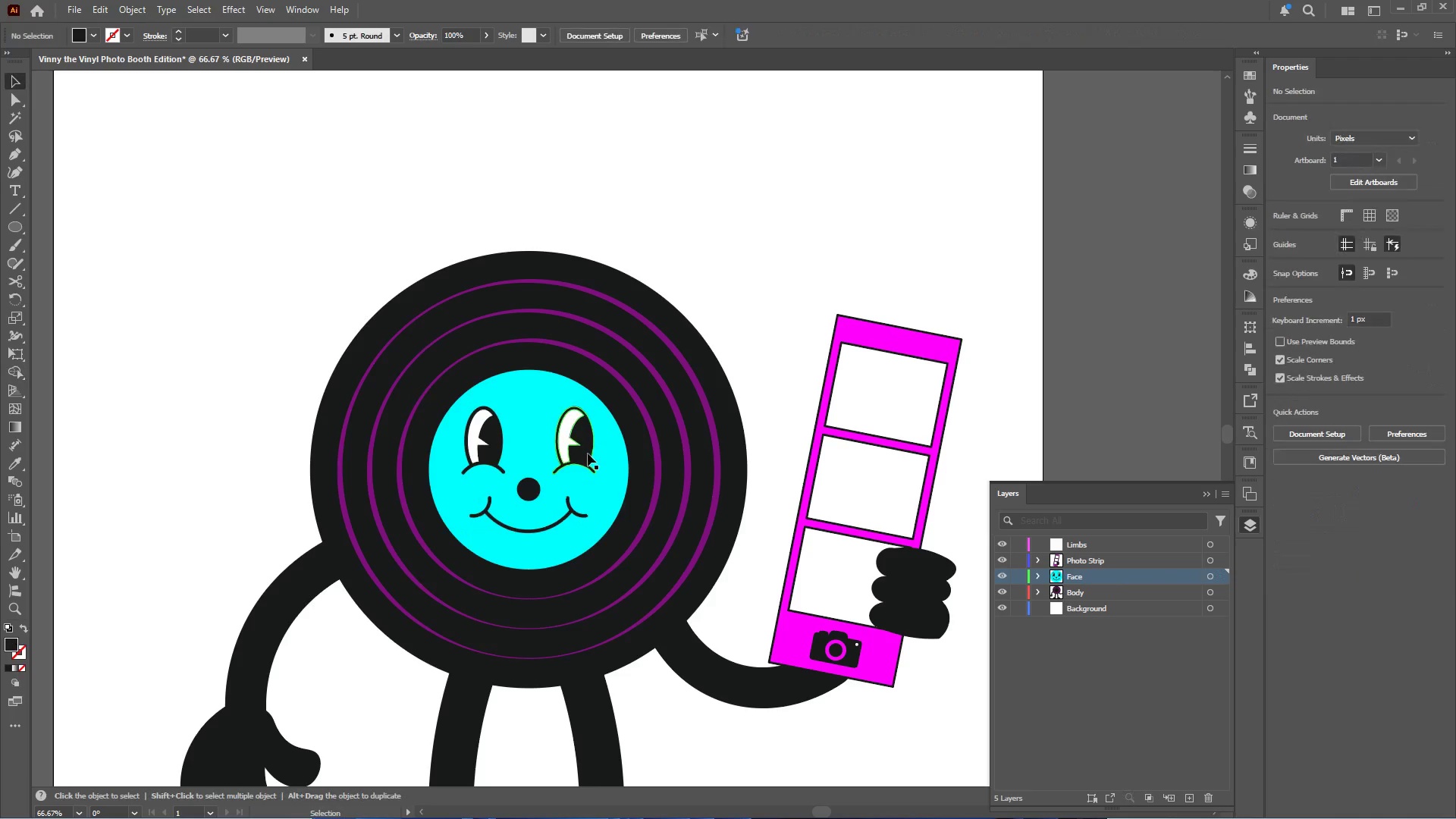 
hold_key(key=AltLeft, duration=0.41)
 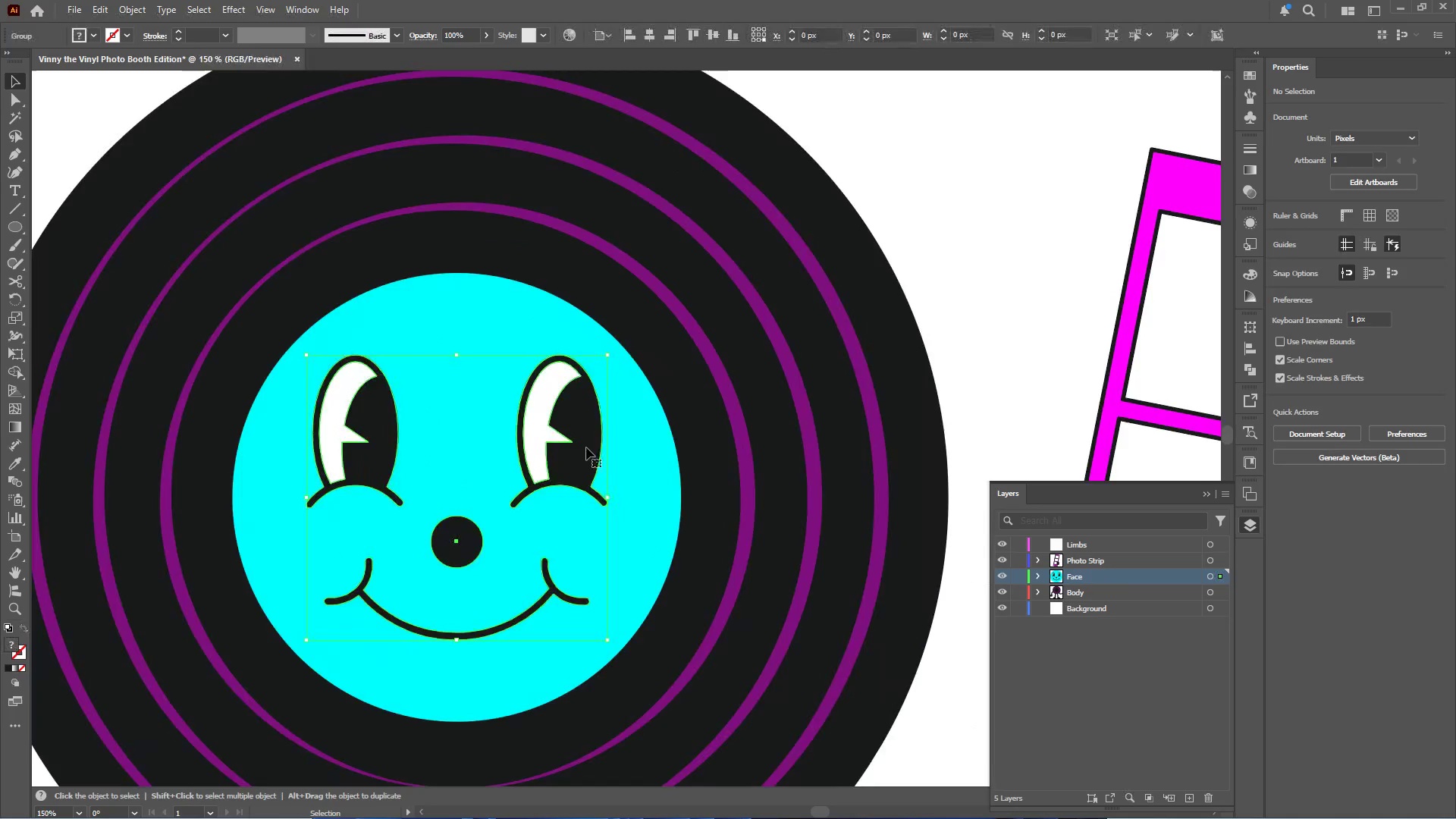 
left_click([586, 447])
 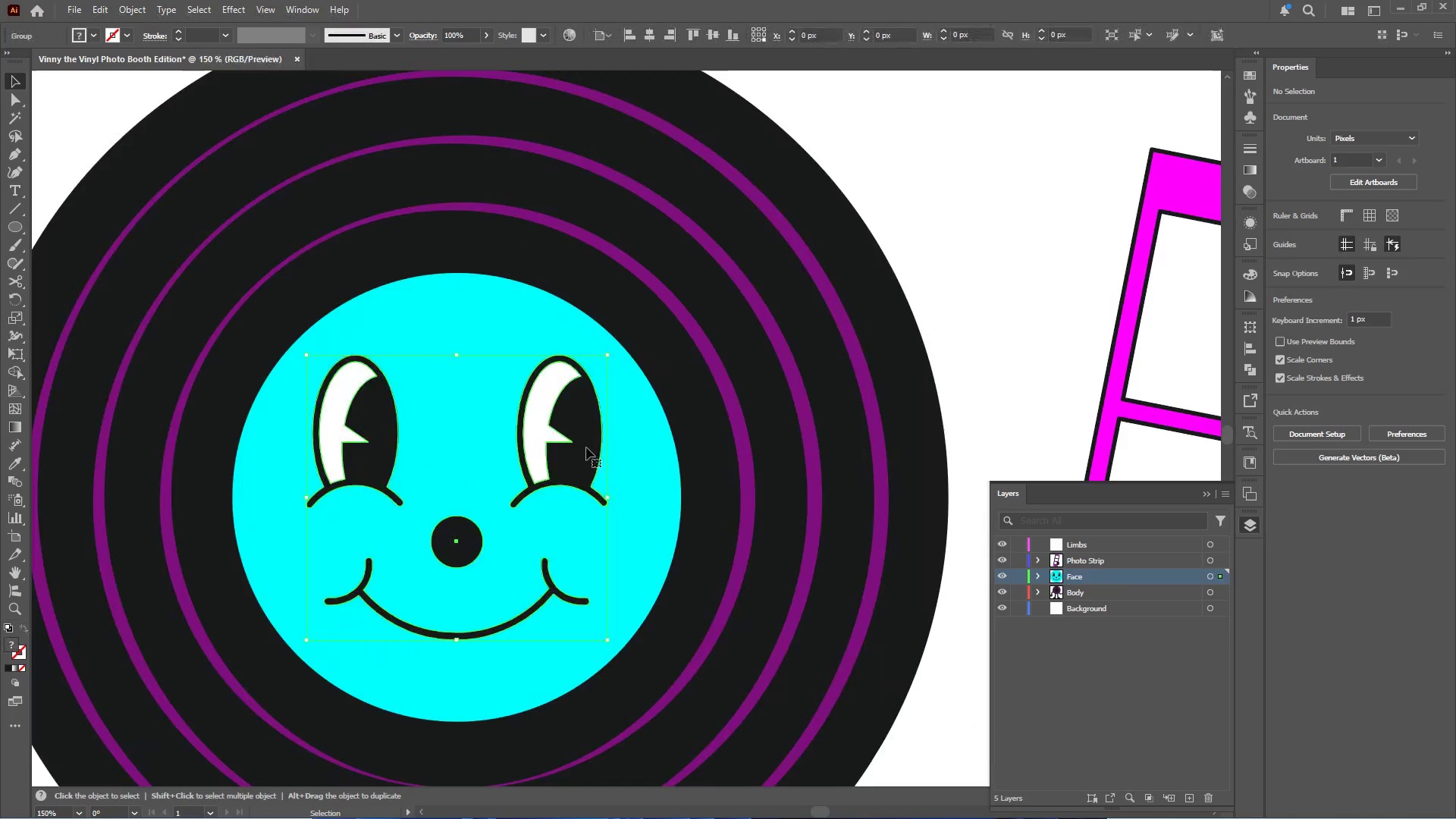 
scroll: coordinate [586, 447], scroll_direction: up, amount: 2.0
 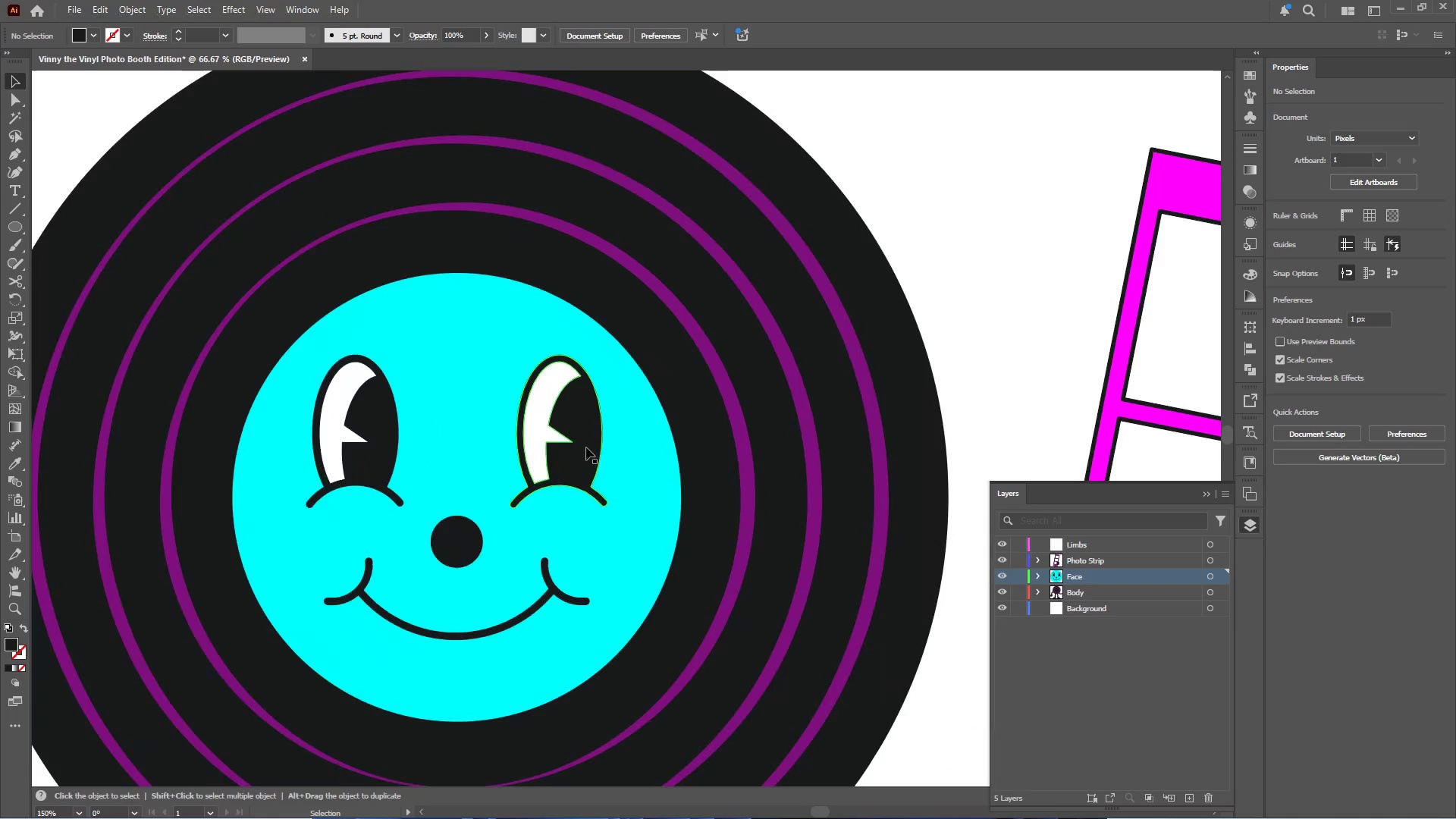 
hold_key(key=AltLeft, duration=0.62)
scroll: coordinate [585, 447], scroll_direction: down, amount: 5.0
 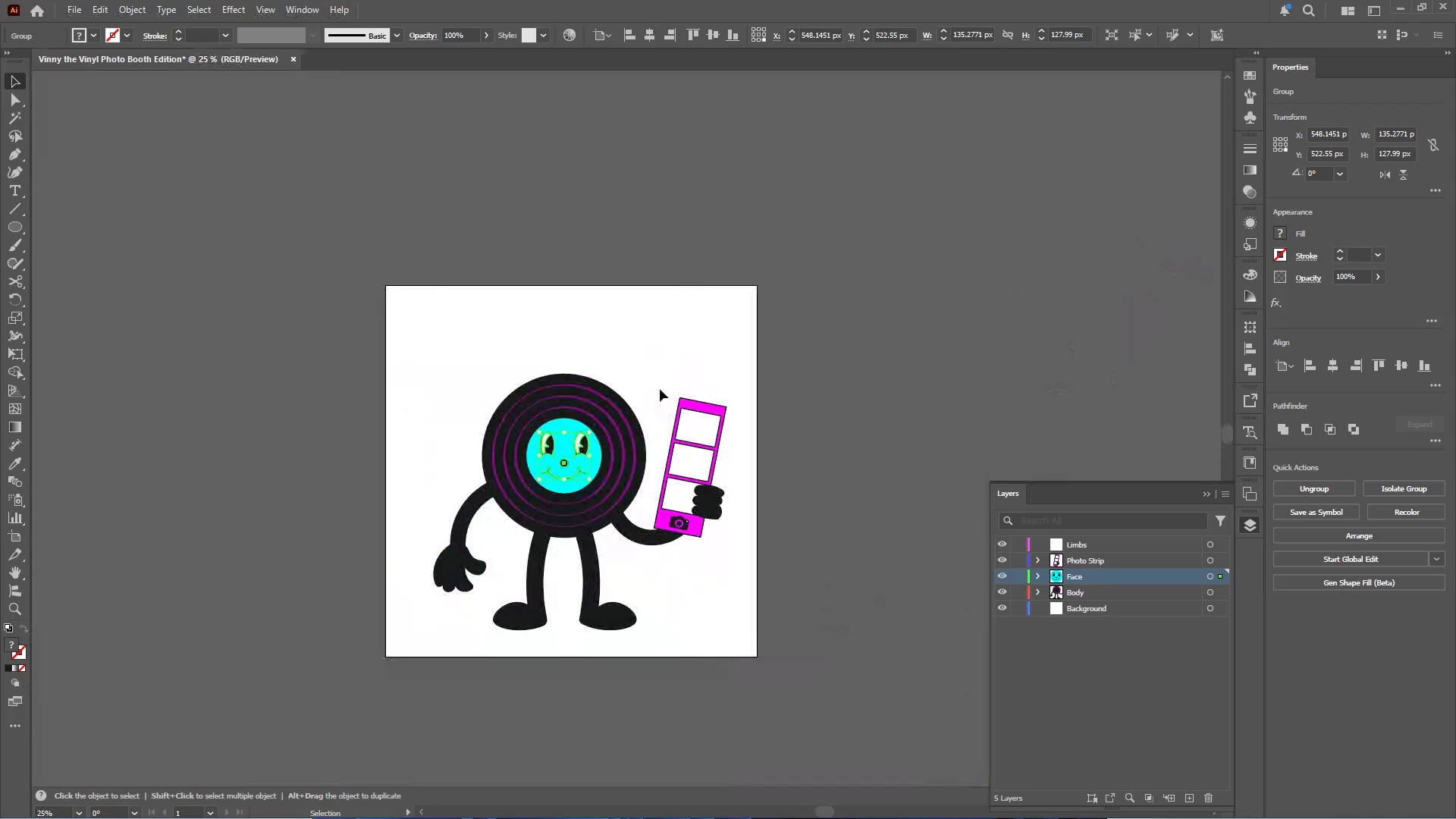 
left_click([660, 389])
 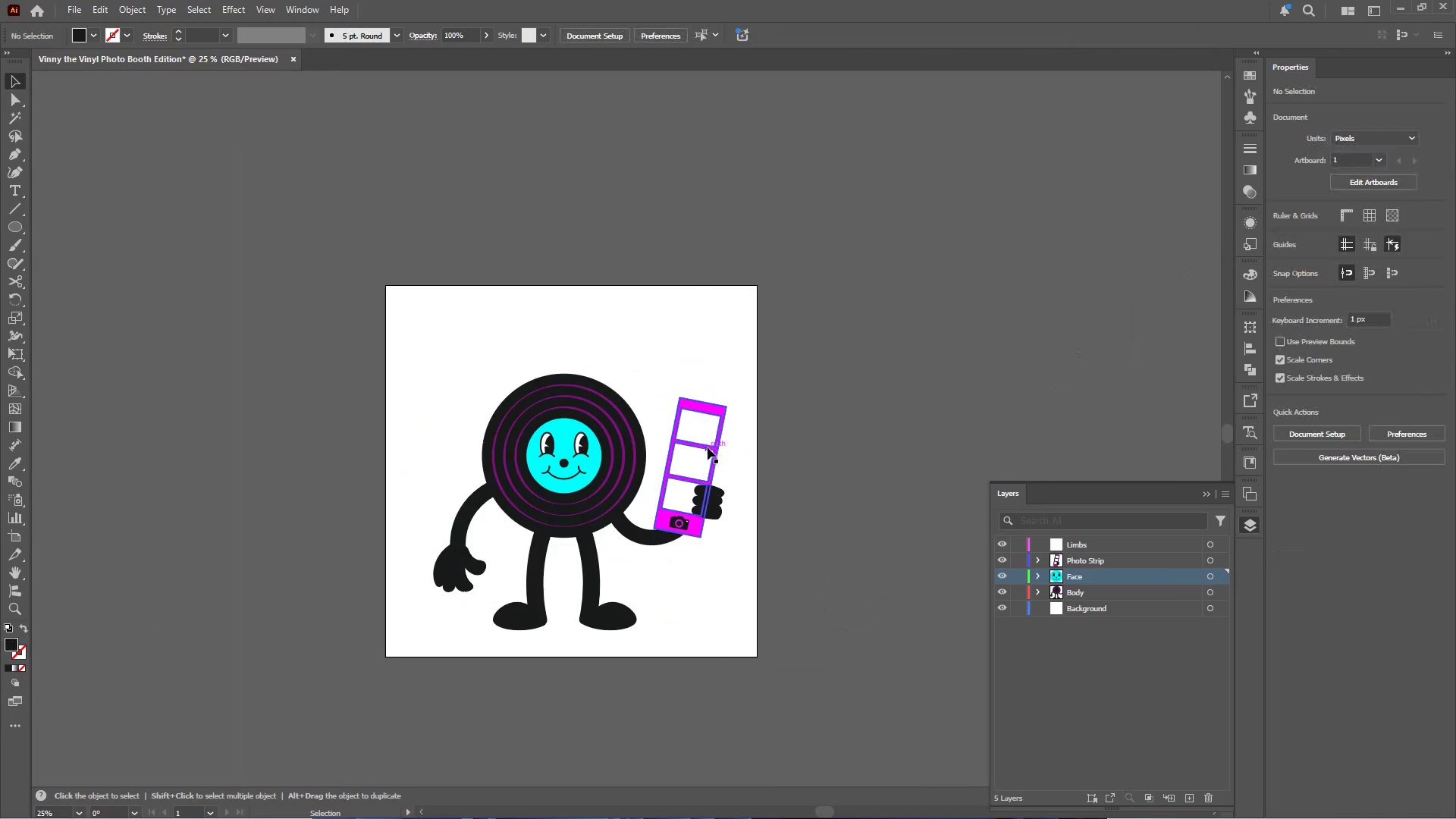 
left_click([708, 447])
 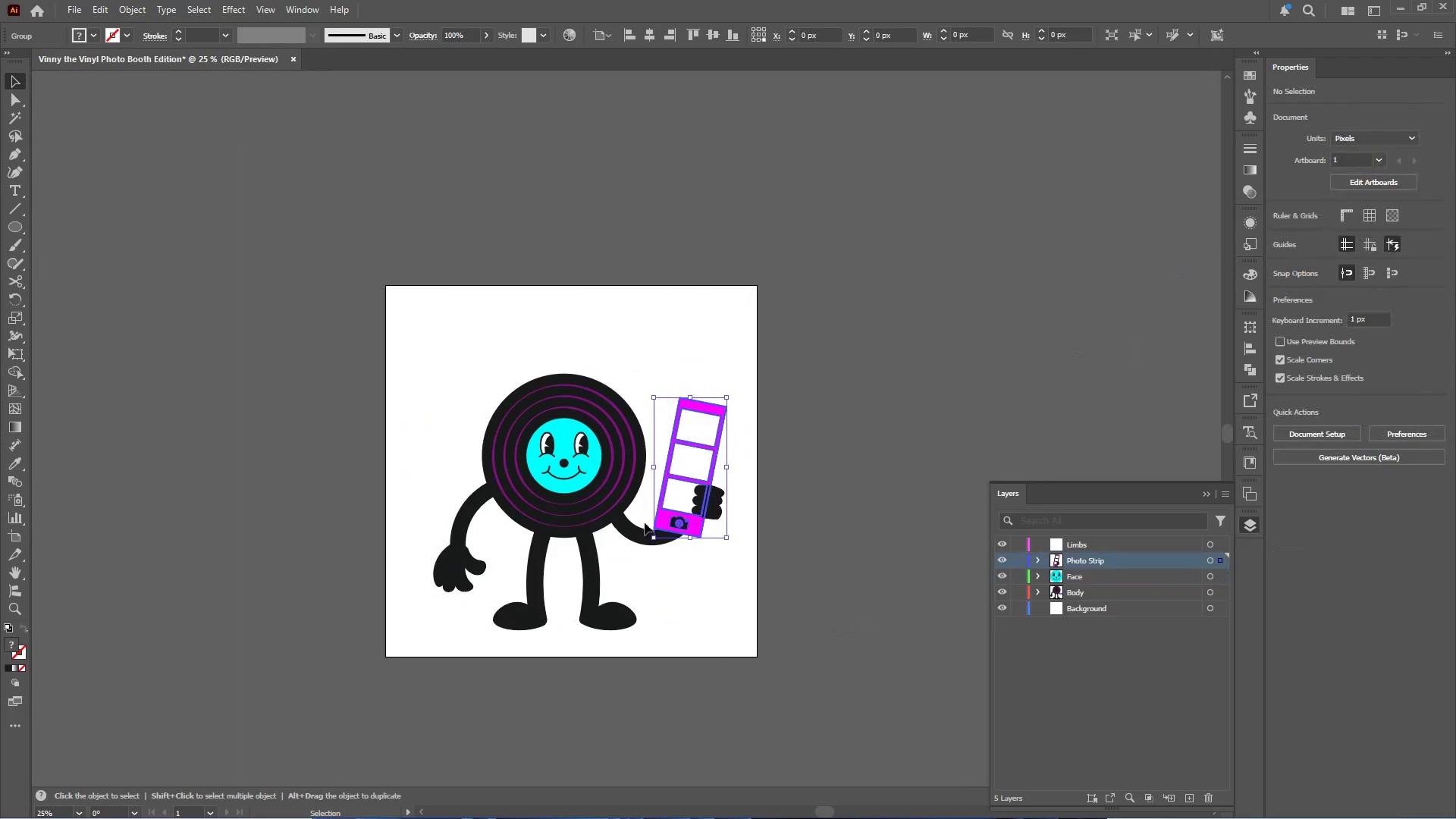 
hold_key(key=AltLeft, duration=0.5)
scroll: coordinate [639, 528], scroll_direction: up, amount: 2.0
 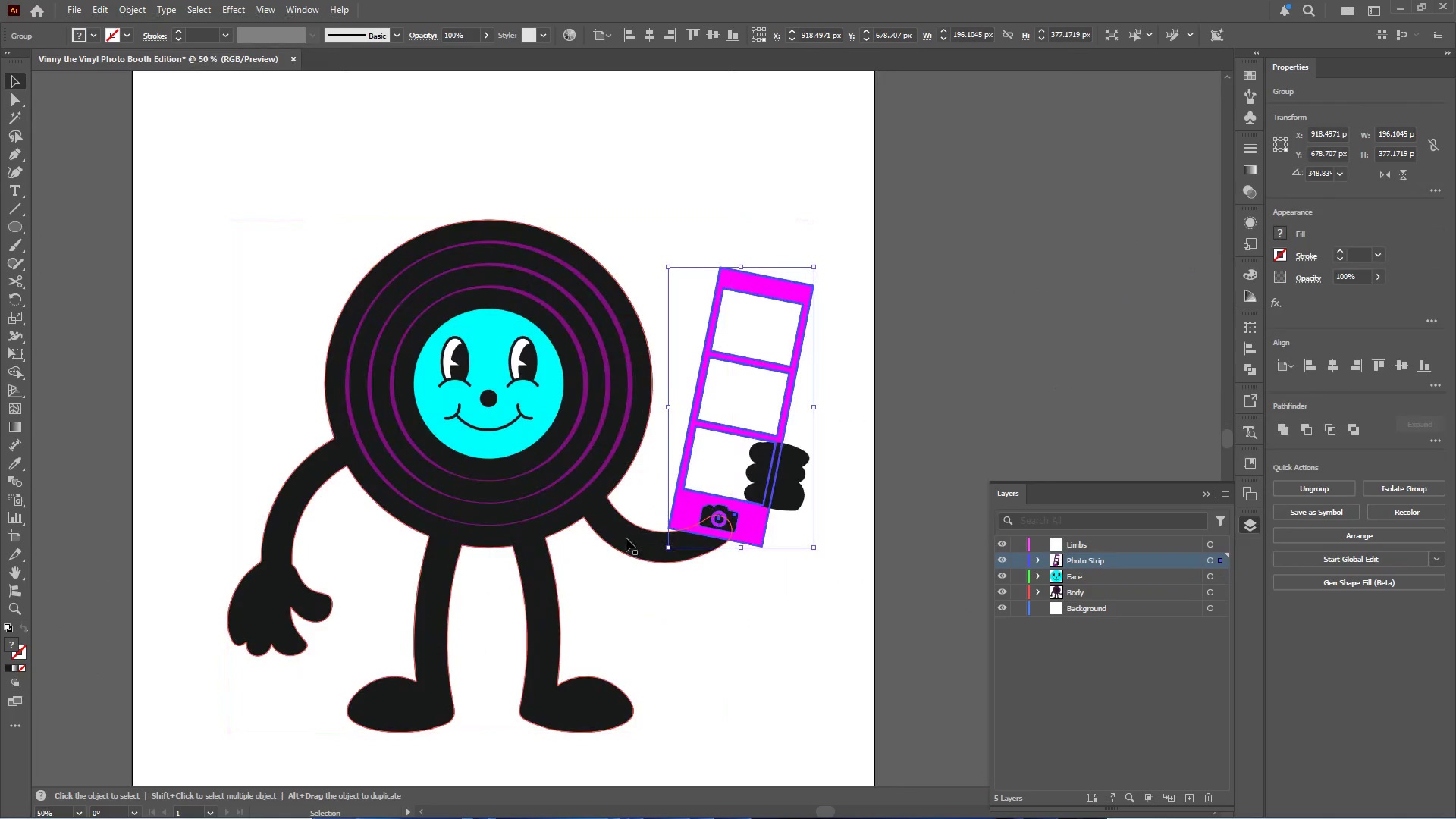 
left_click([626, 538])
 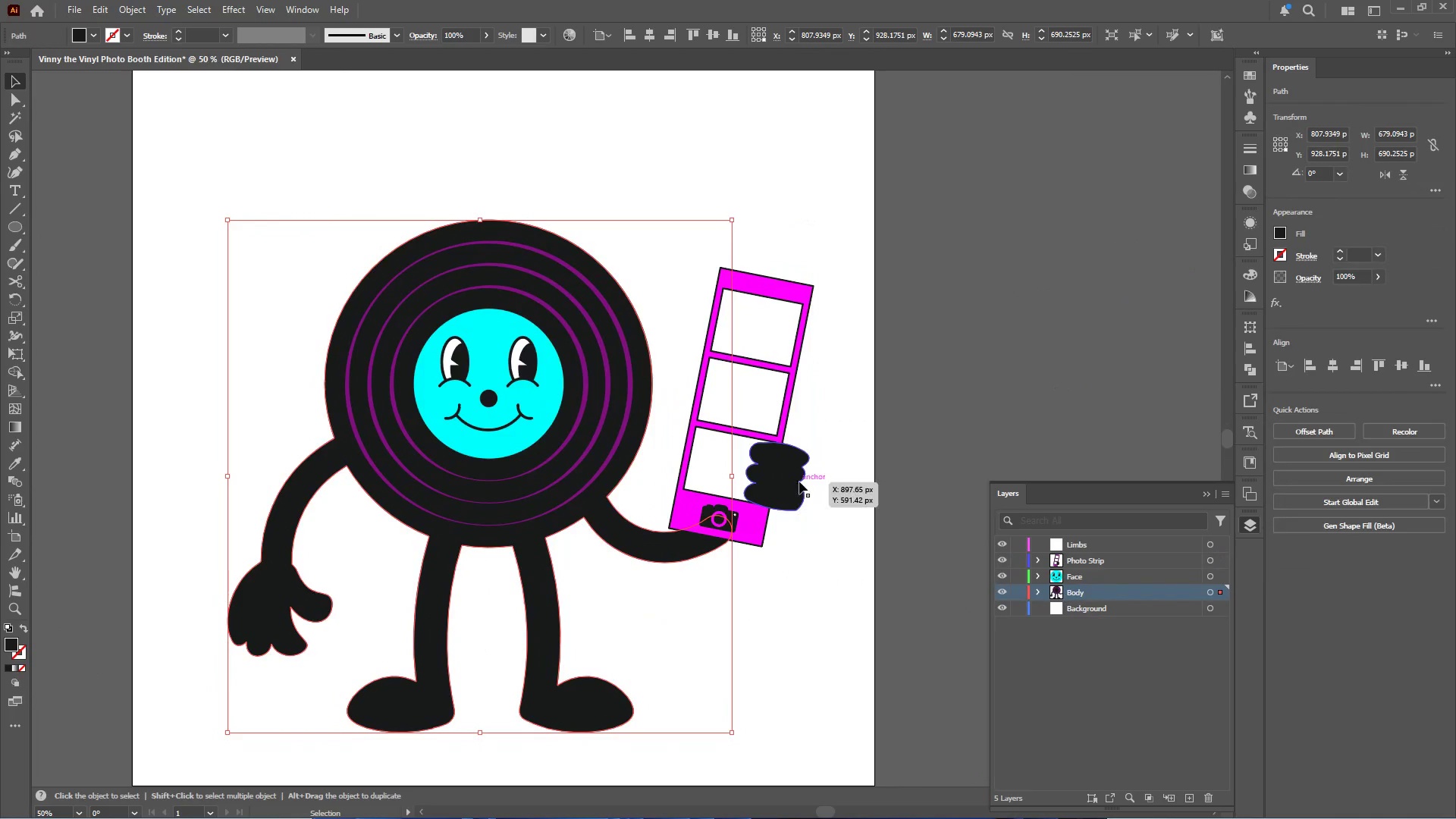 
left_click([799, 481])
 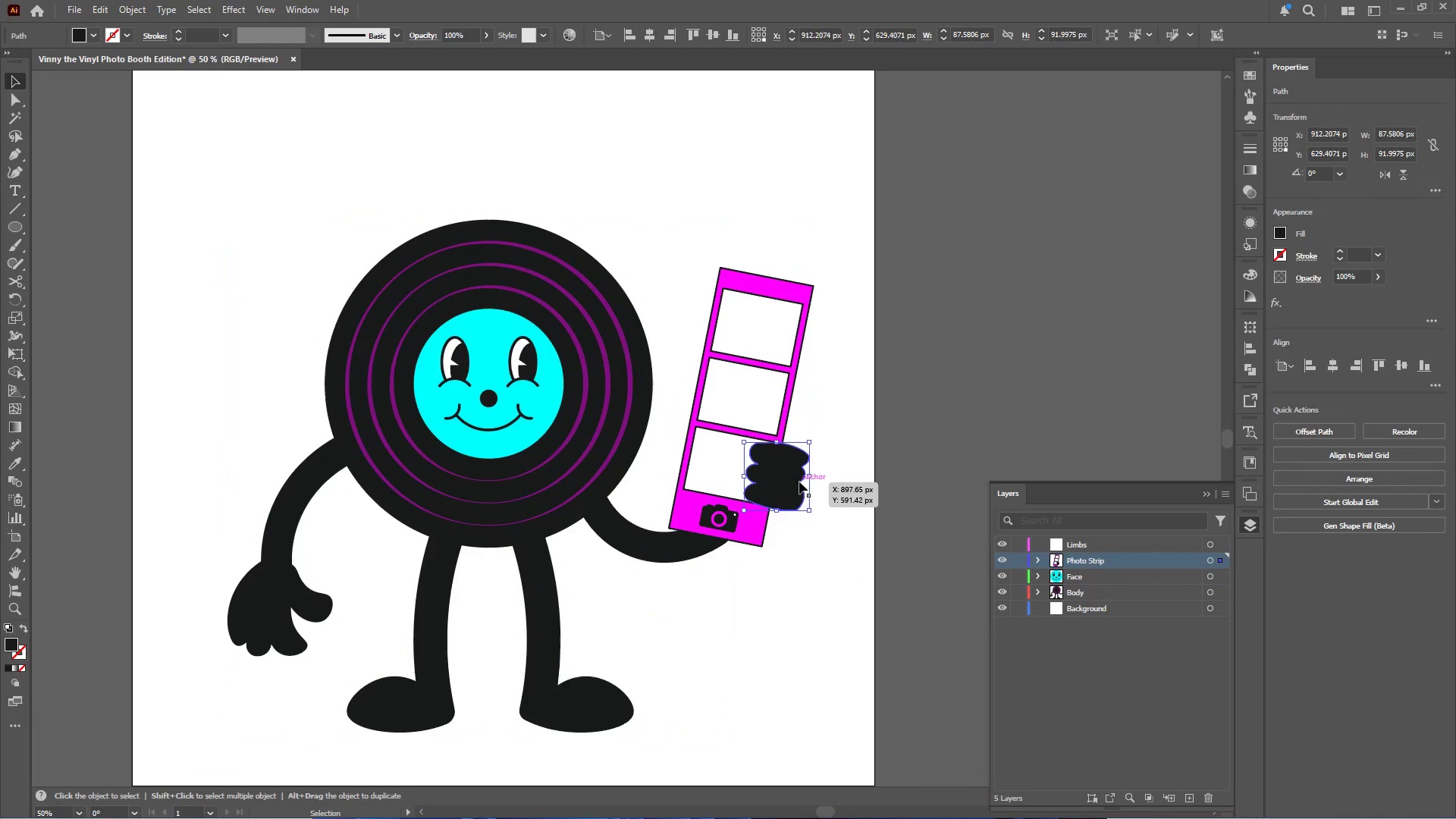 
left_click([802, 582])
 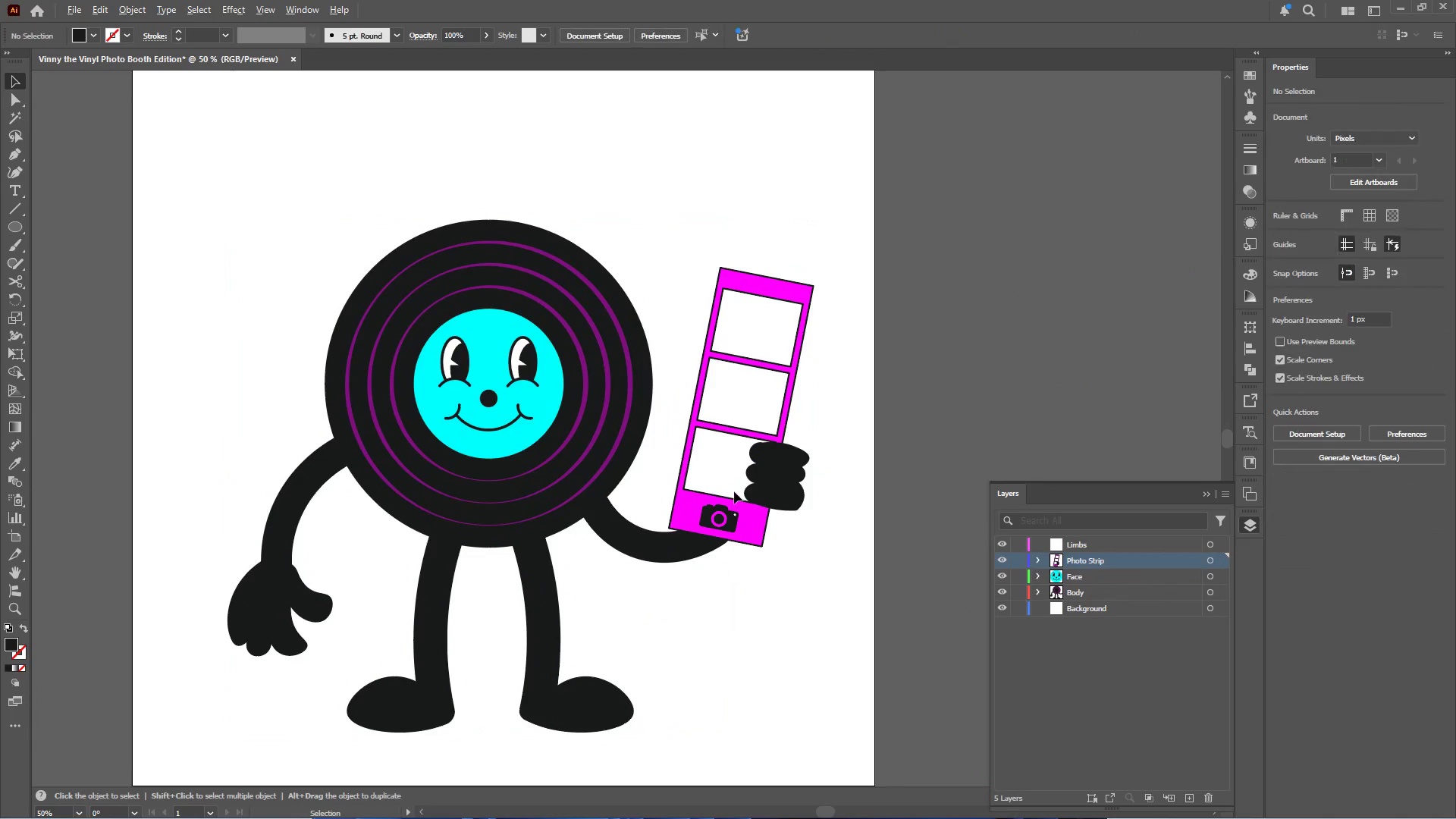 
hold_key(key=AltLeft, duration=0.45)
scroll: coordinate [734, 491], scroll_direction: down, amount: 3.0
 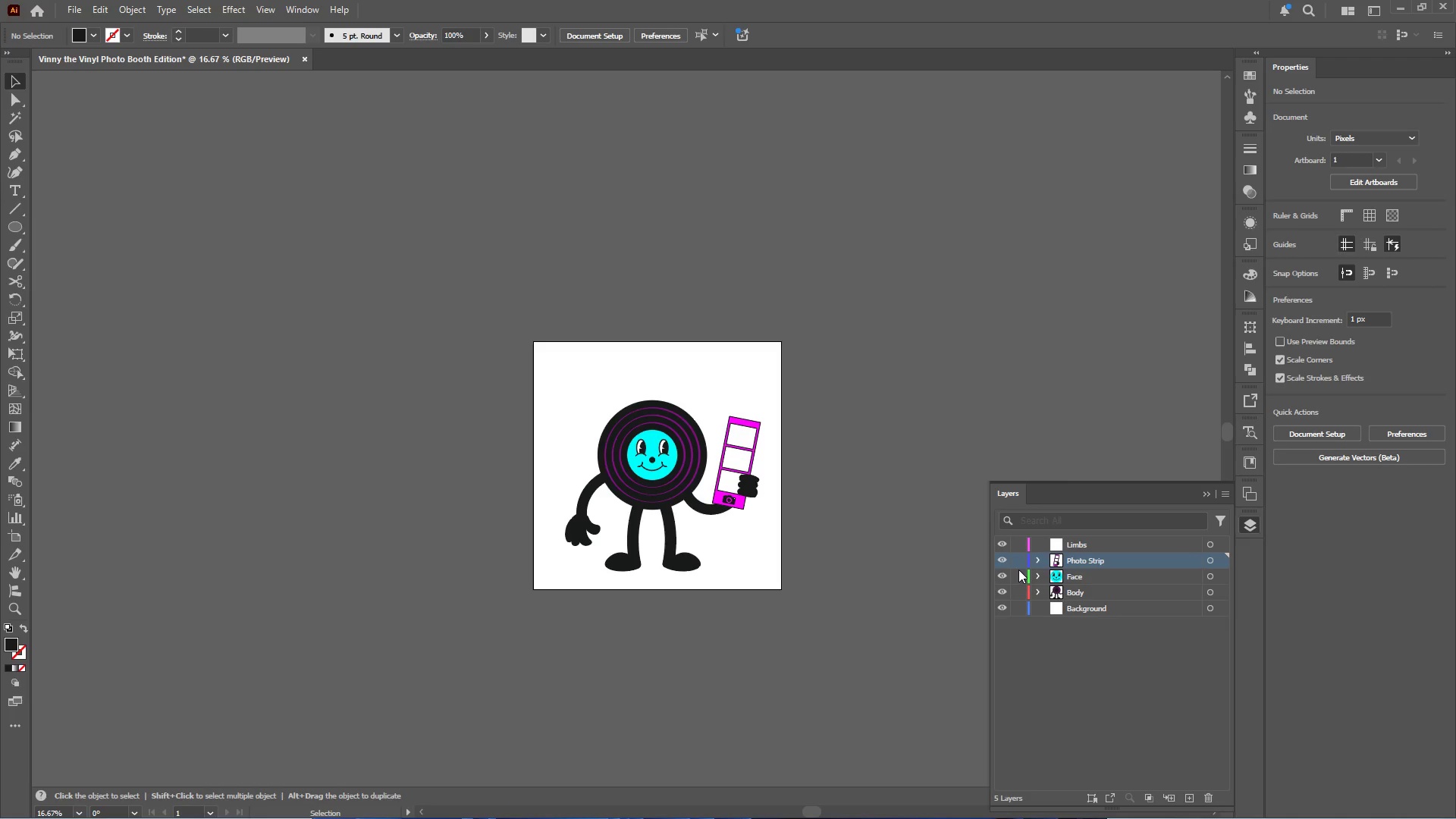 
left_click([1003, 561])
 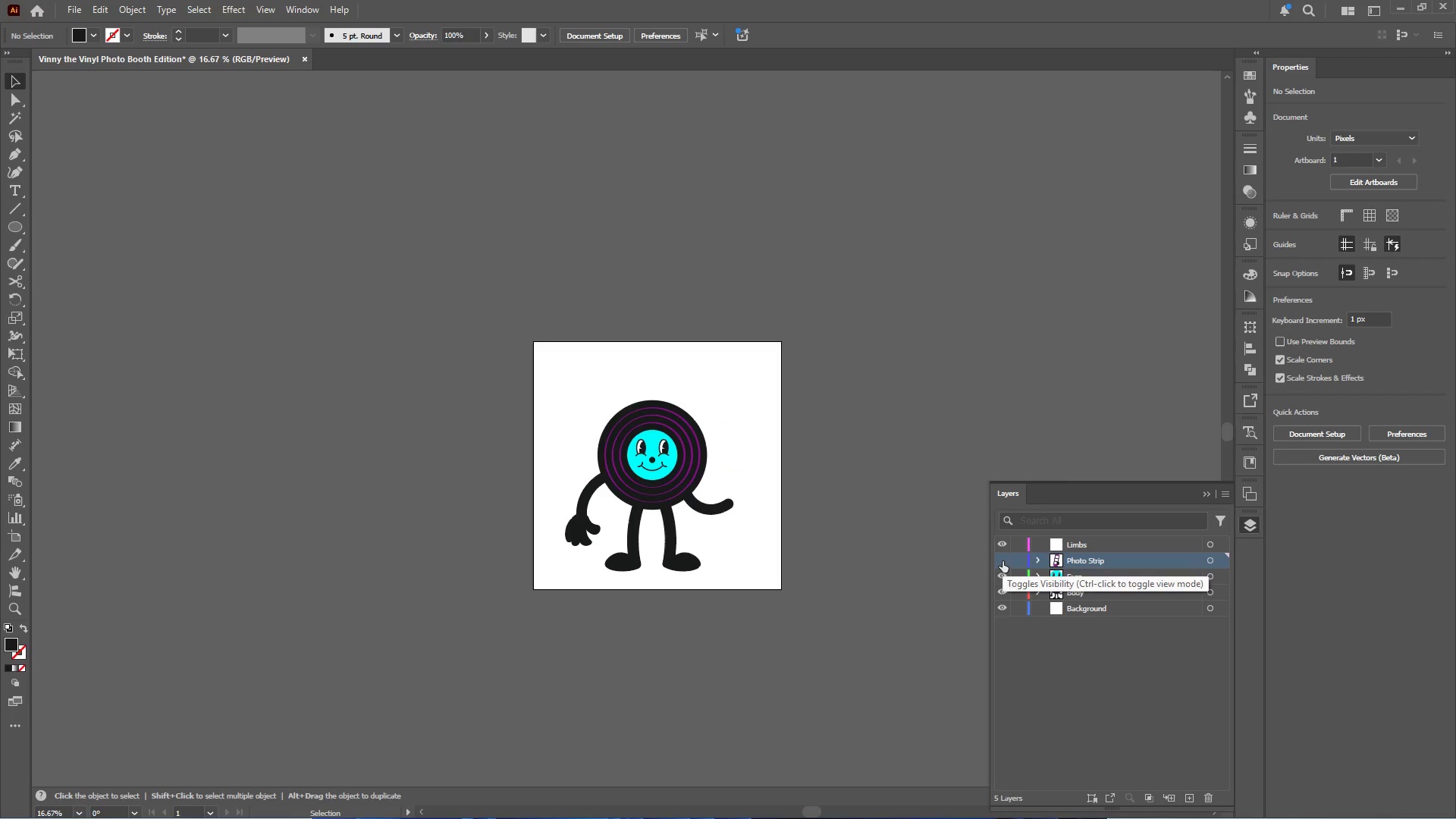 
left_click([1003, 561])
 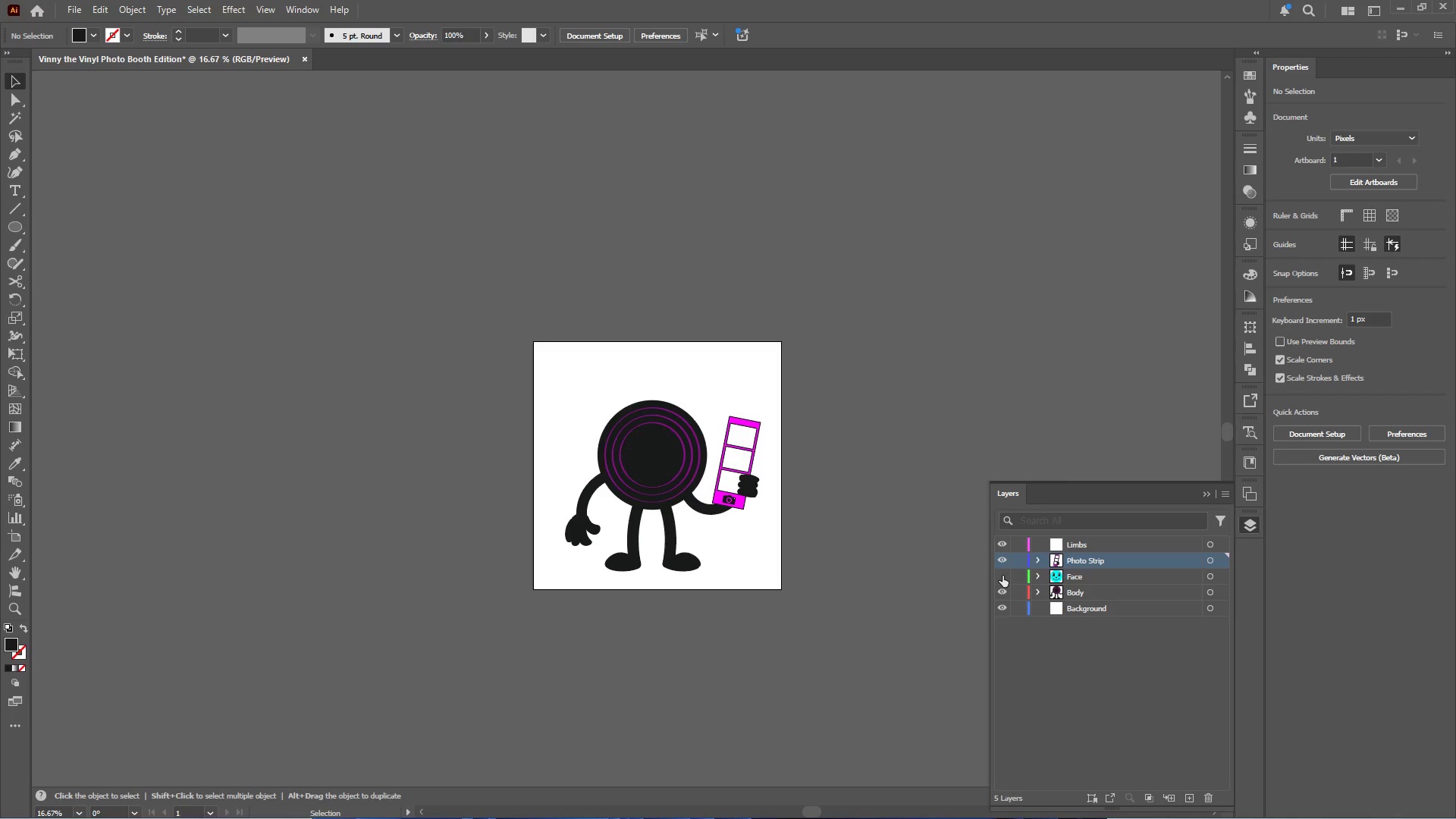 
left_click([1003, 576])
 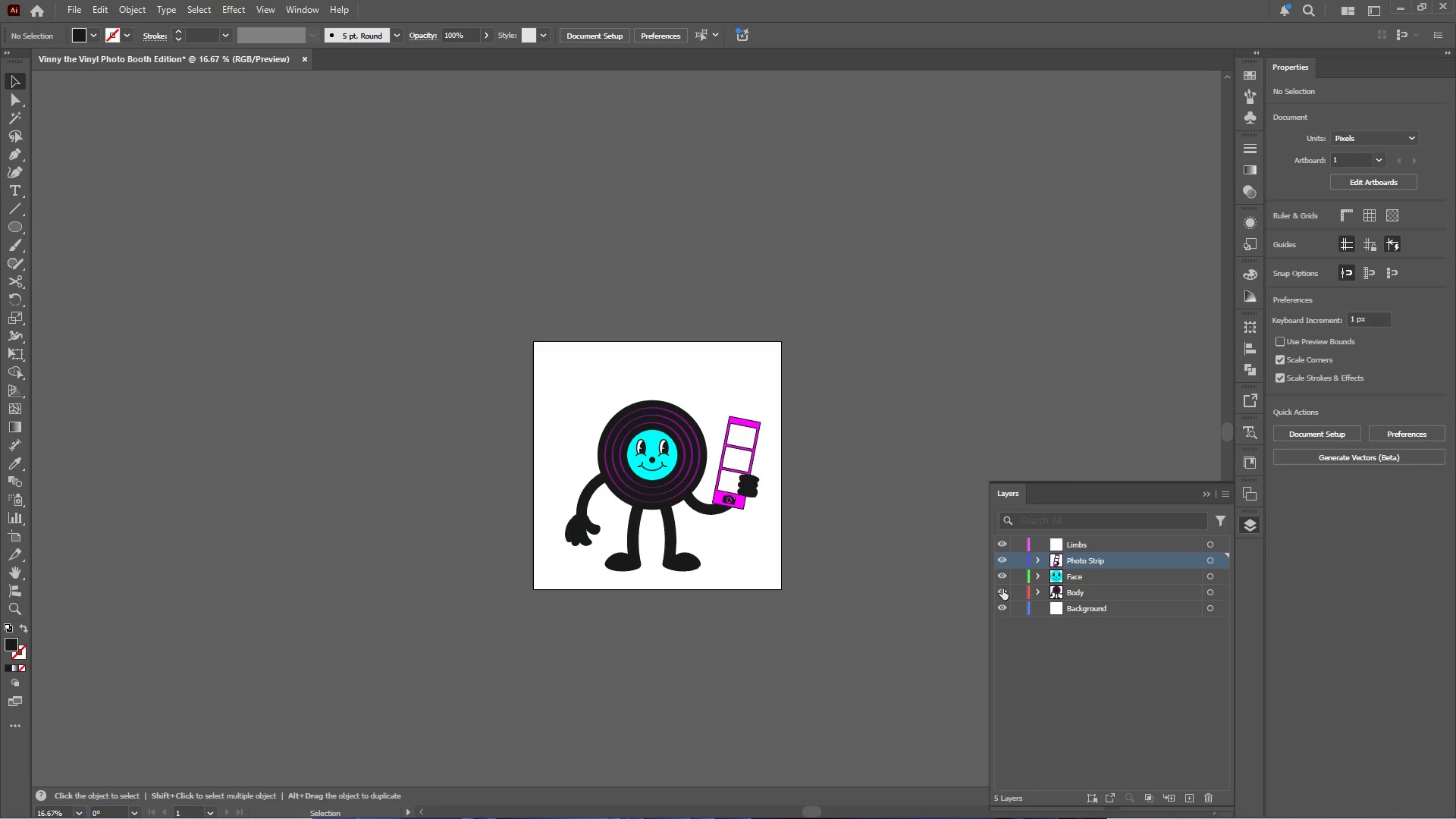 
left_click([1003, 589])
 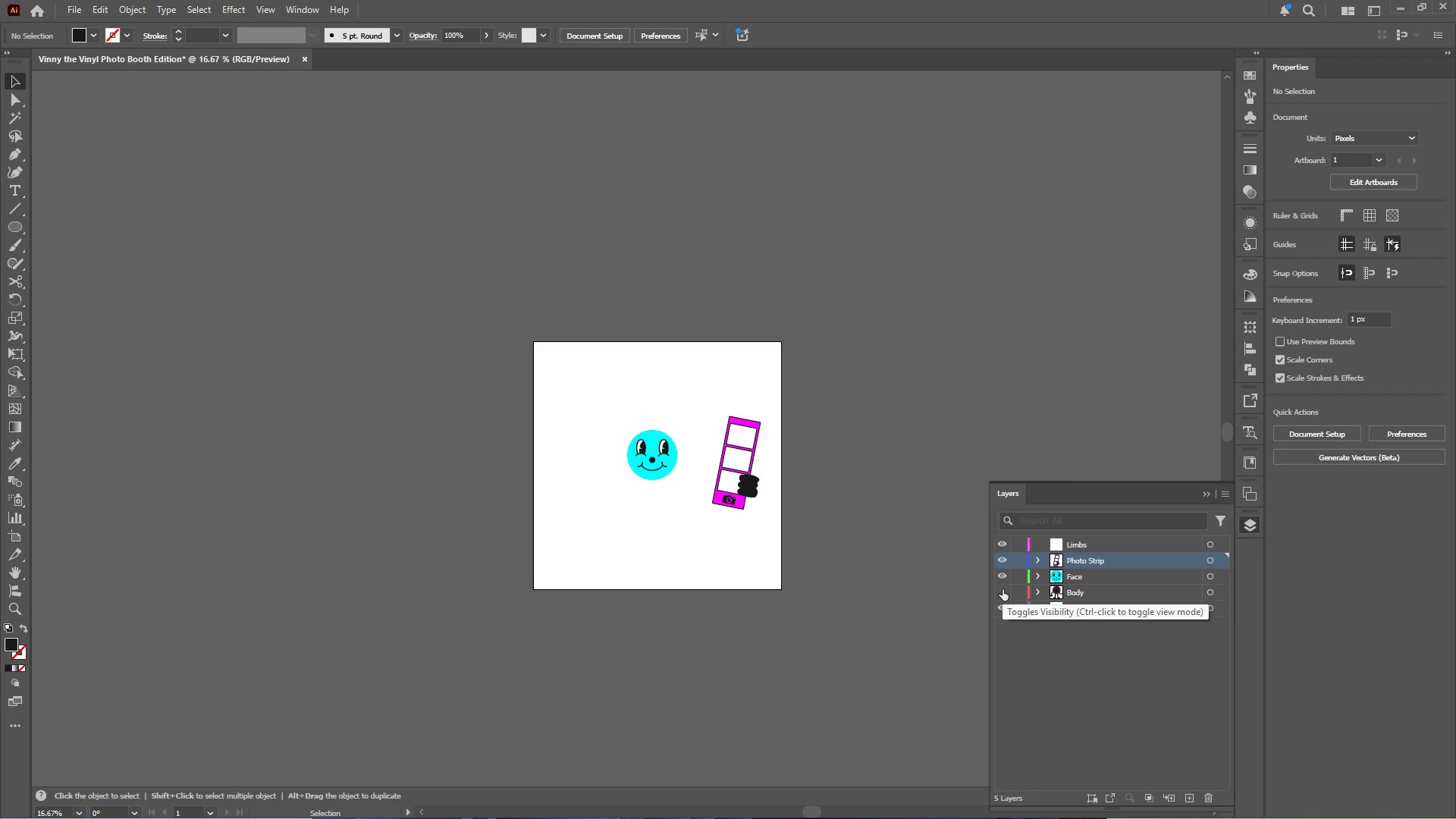 
left_click([1003, 589])
 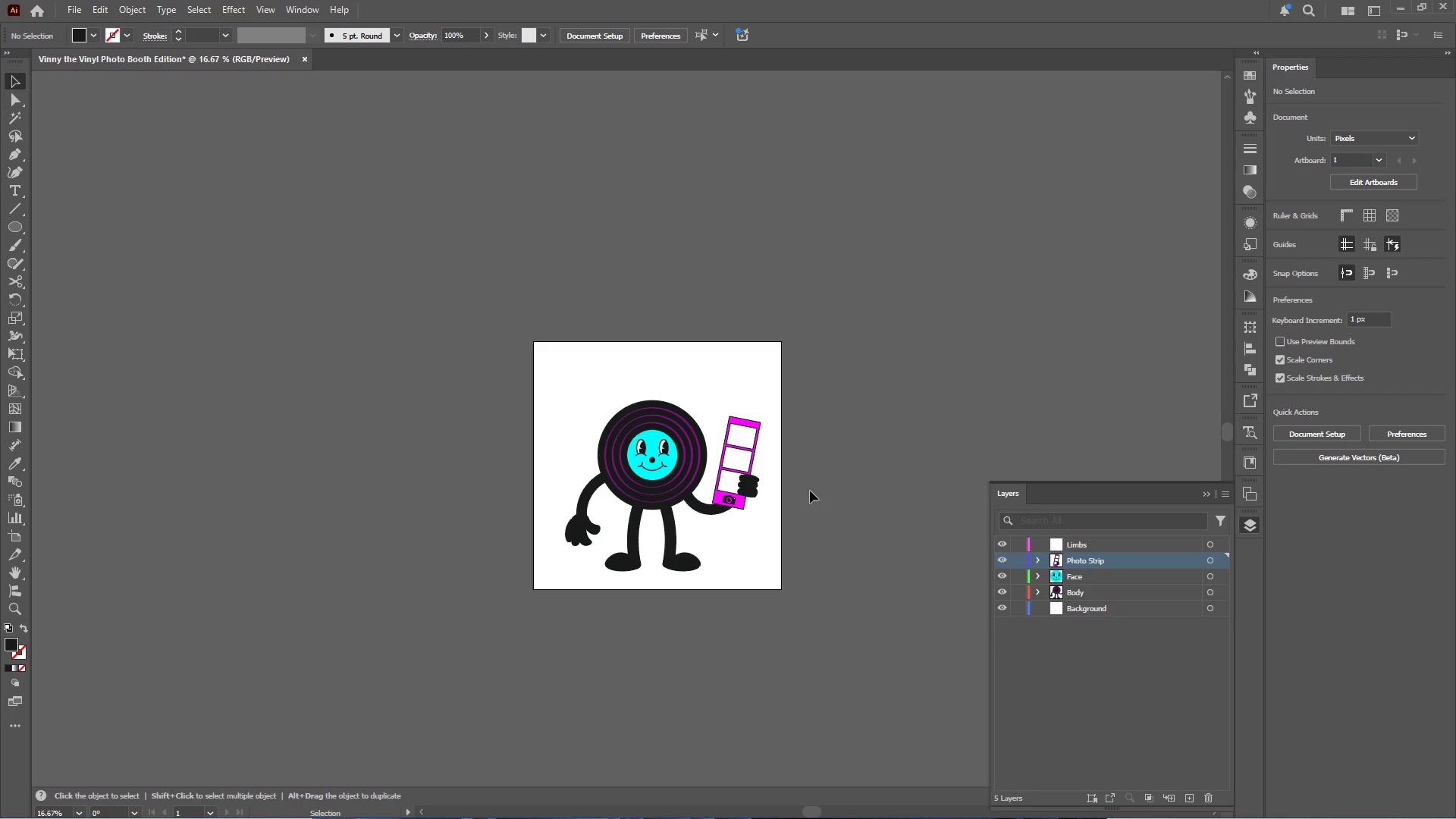 
left_click_drag(start_coordinate=[771, 415], to_coordinate=[556, 576])
 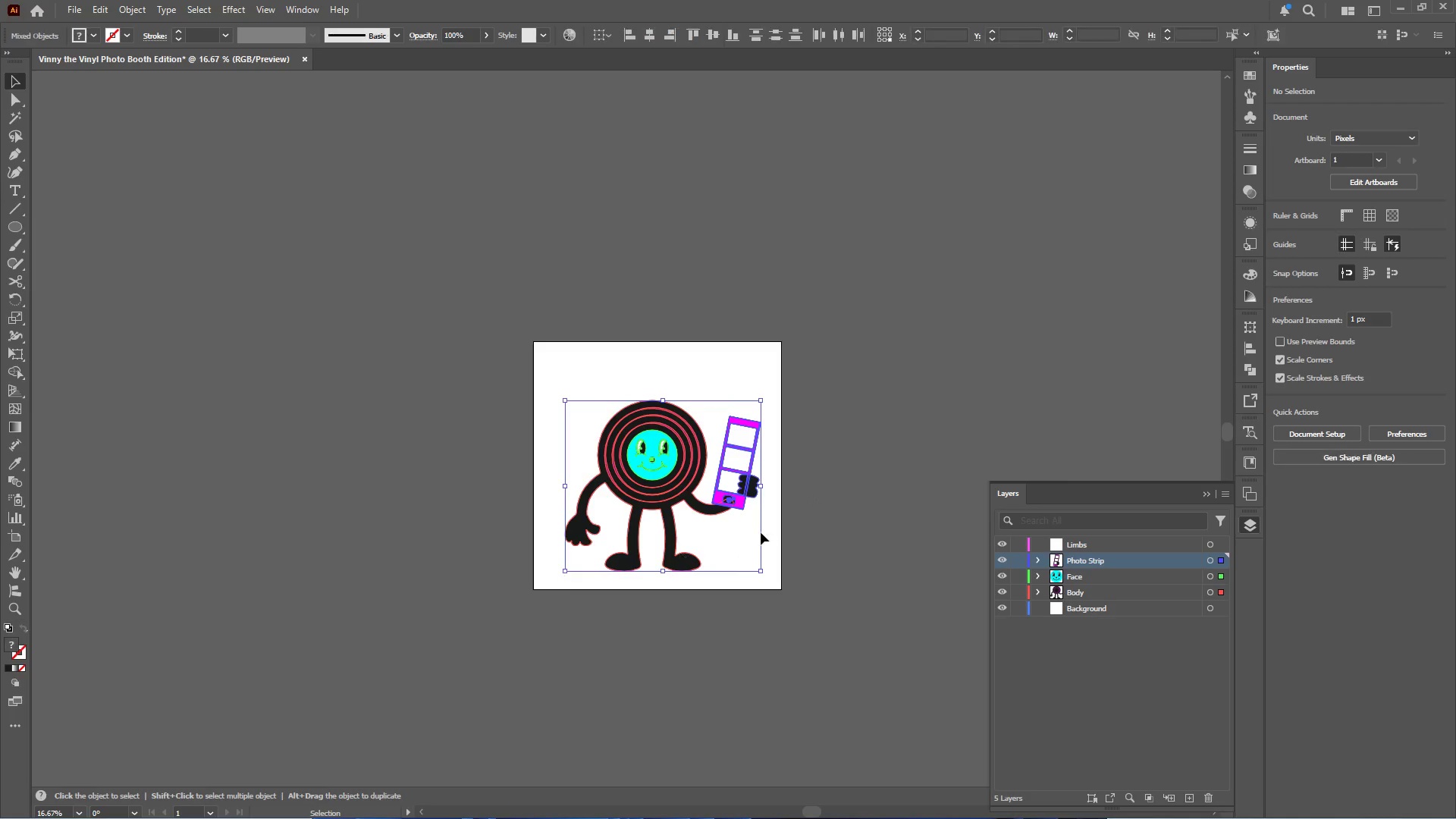 
hold_key(key=AltLeft, duration=0.52)
scroll: coordinate [761, 529], scroll_direction: up, amount: 2.0
 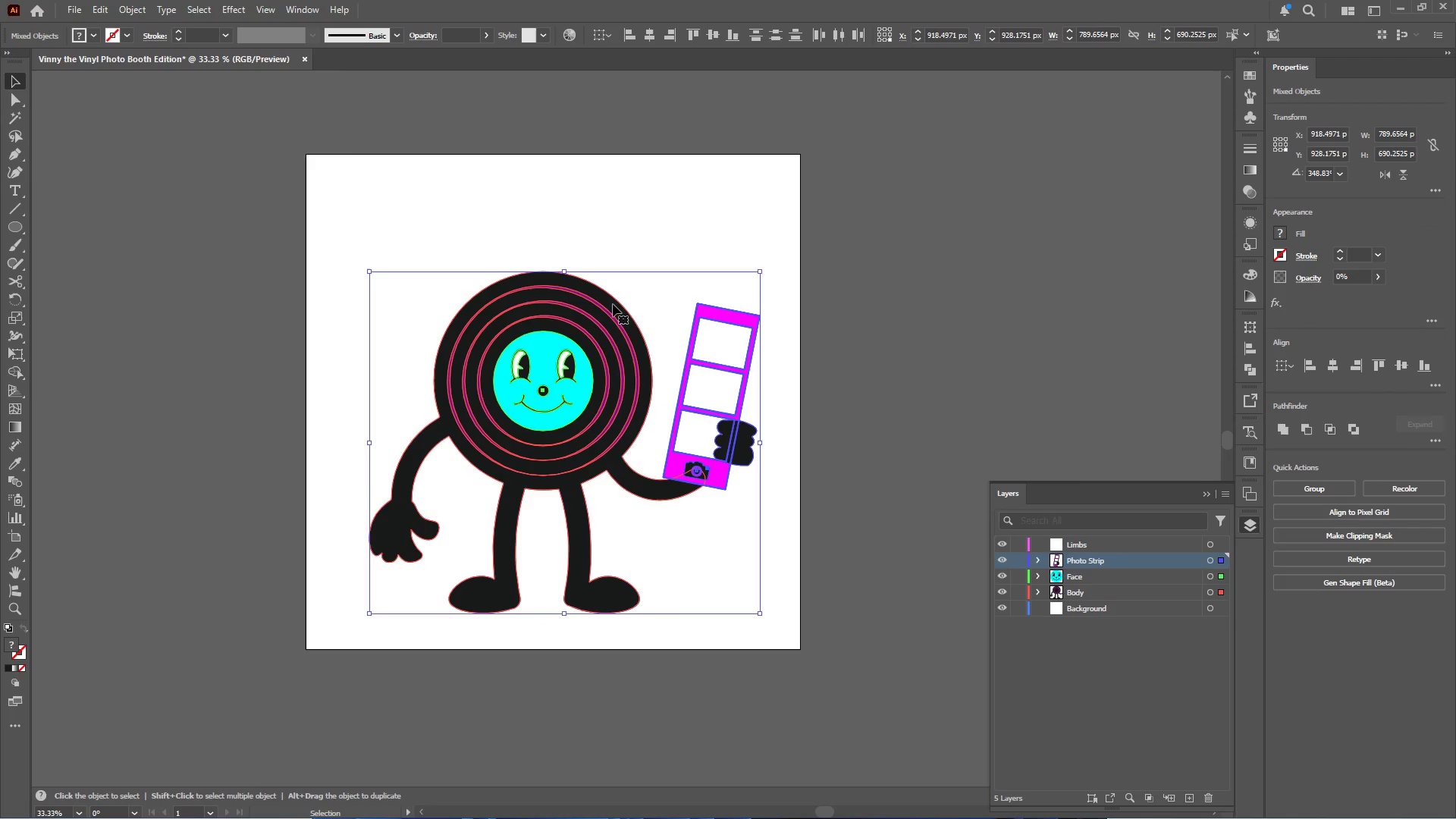 
left_click_drag(start_coordinate=[604, 360], to_coordinate=[599, 309])
 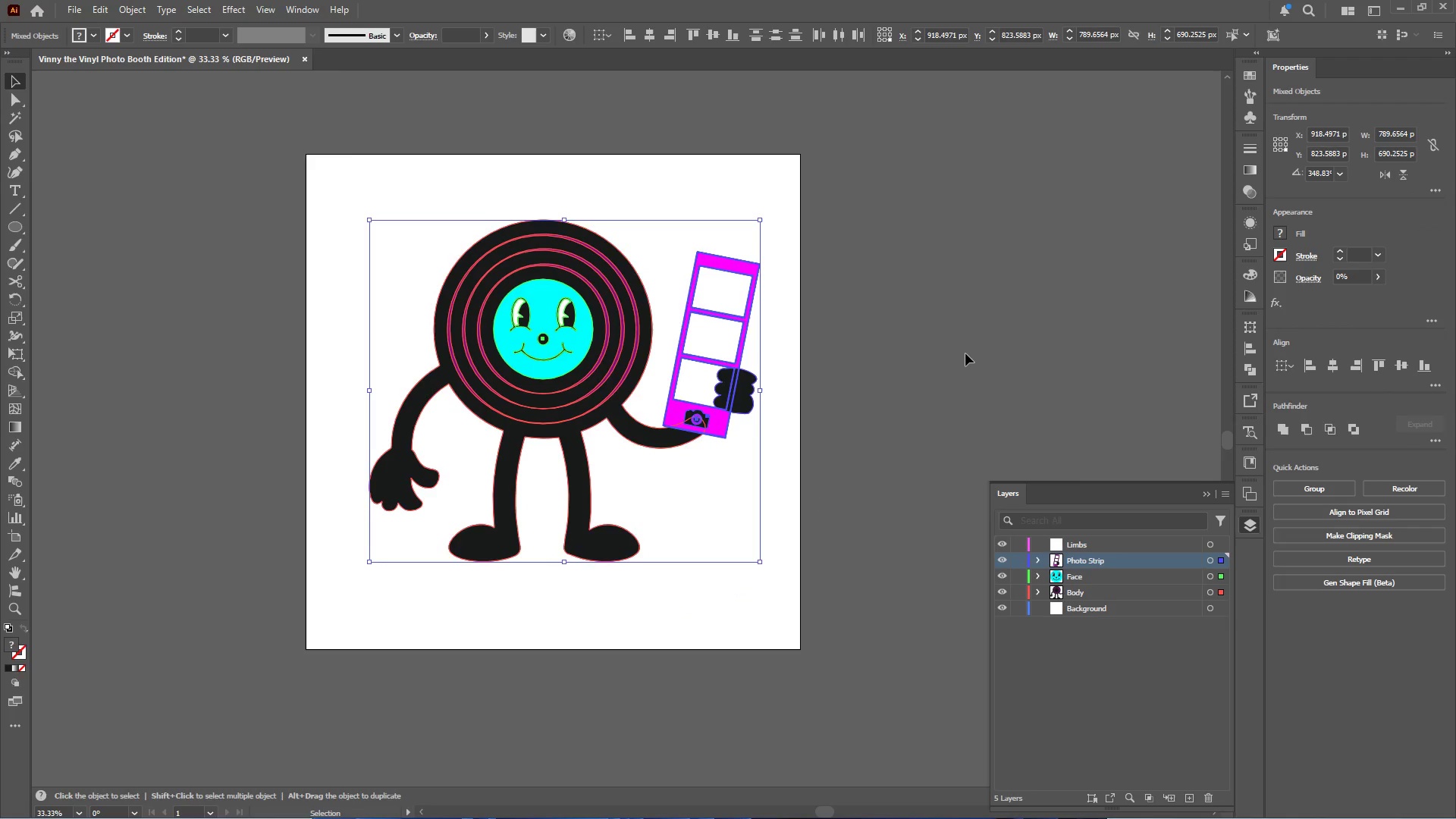 
hold_key(key=ShiftLeft, duration=1.33)
 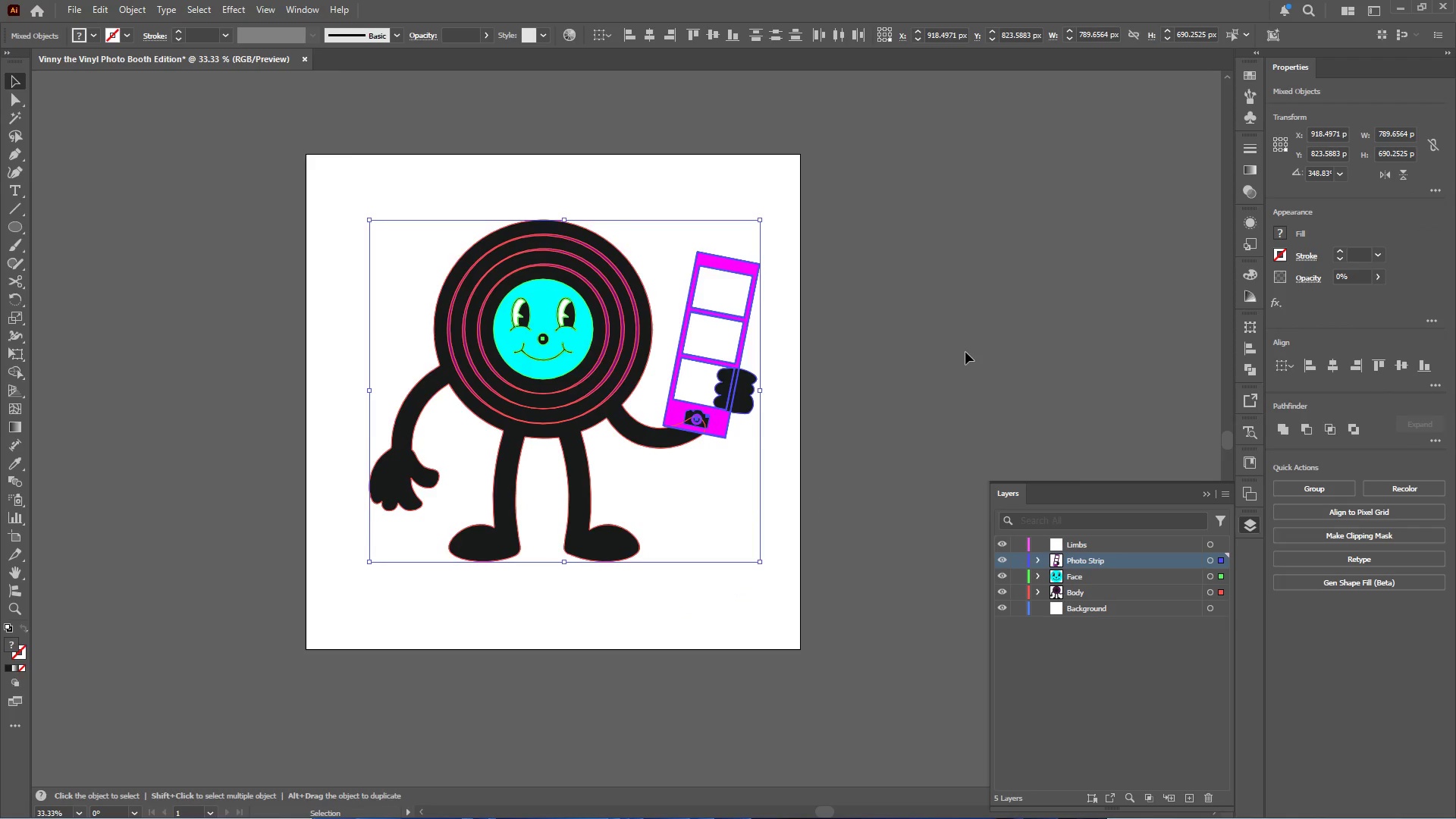 
left_click([965, 352])
 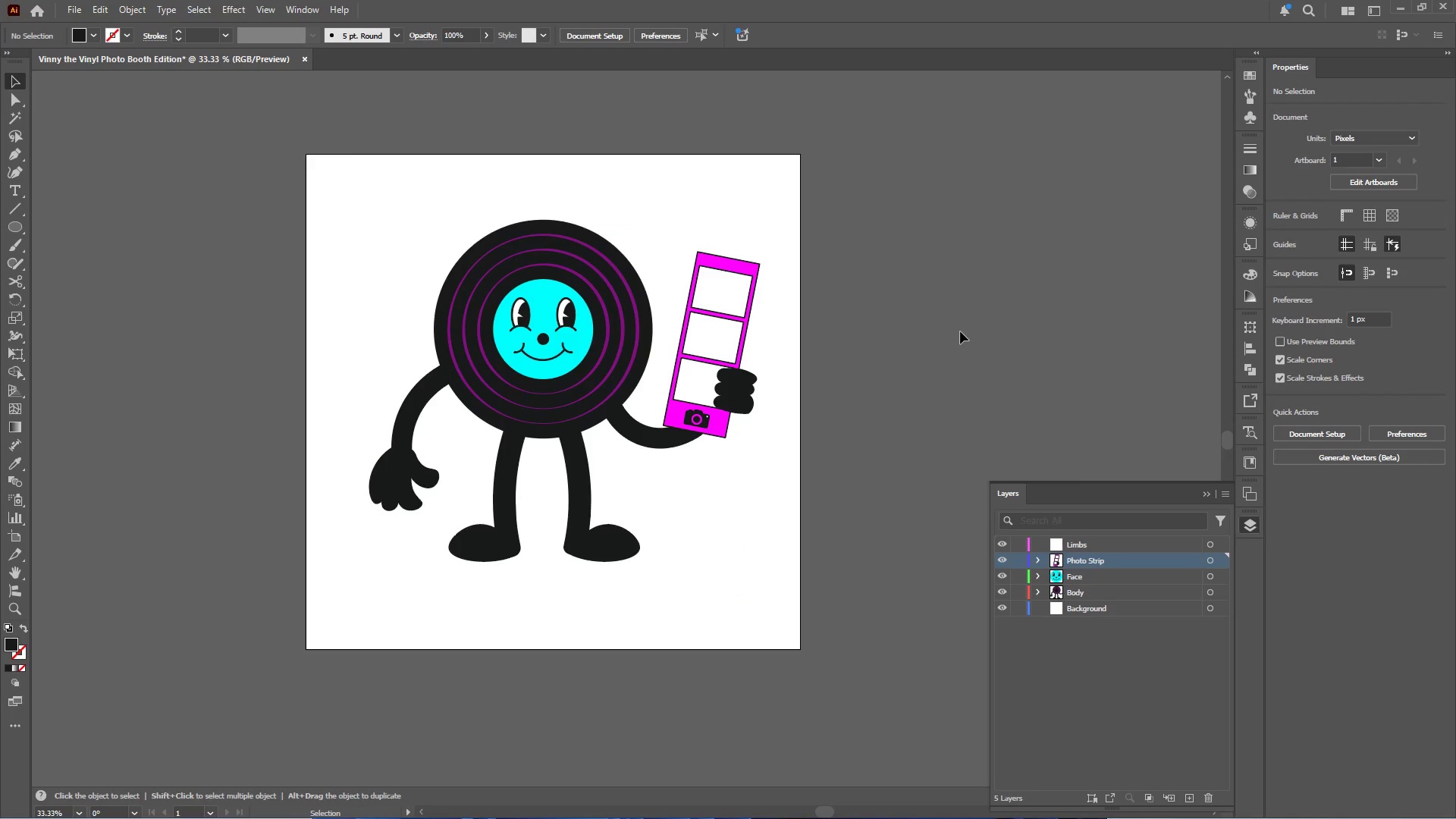 
wait(17.61)
 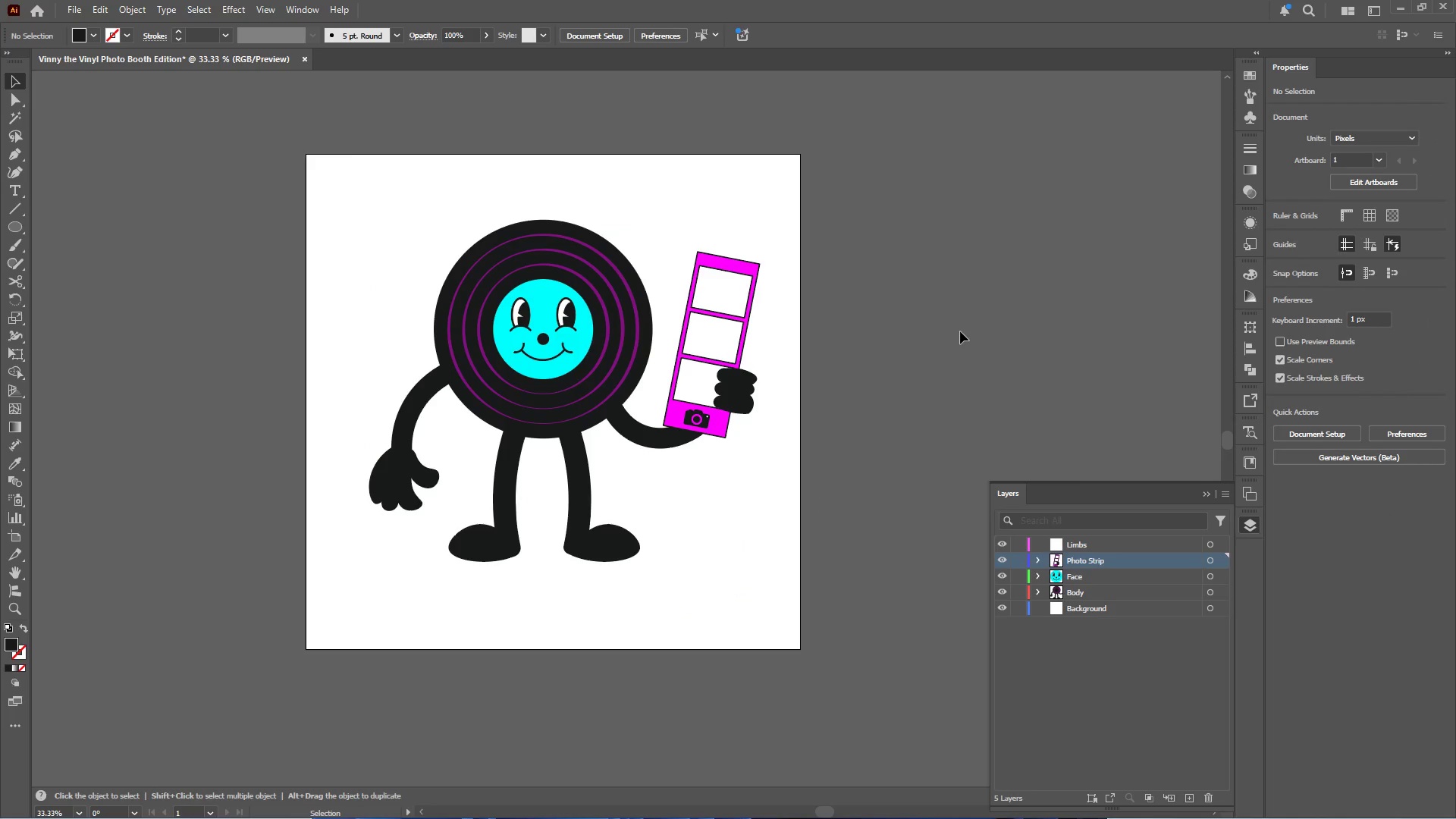 
left_click([723, 799])